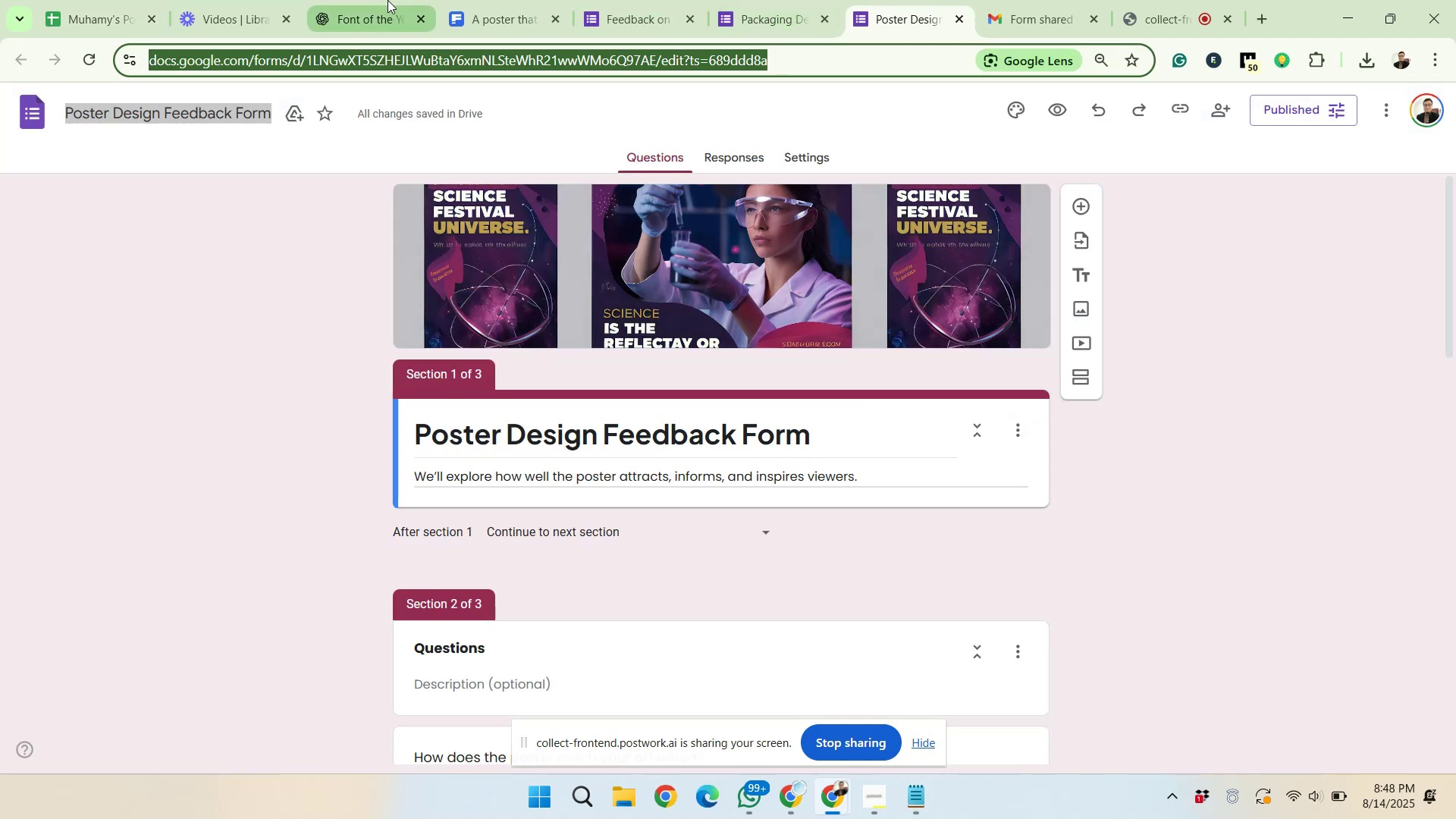 
left_click([1147, 4])
 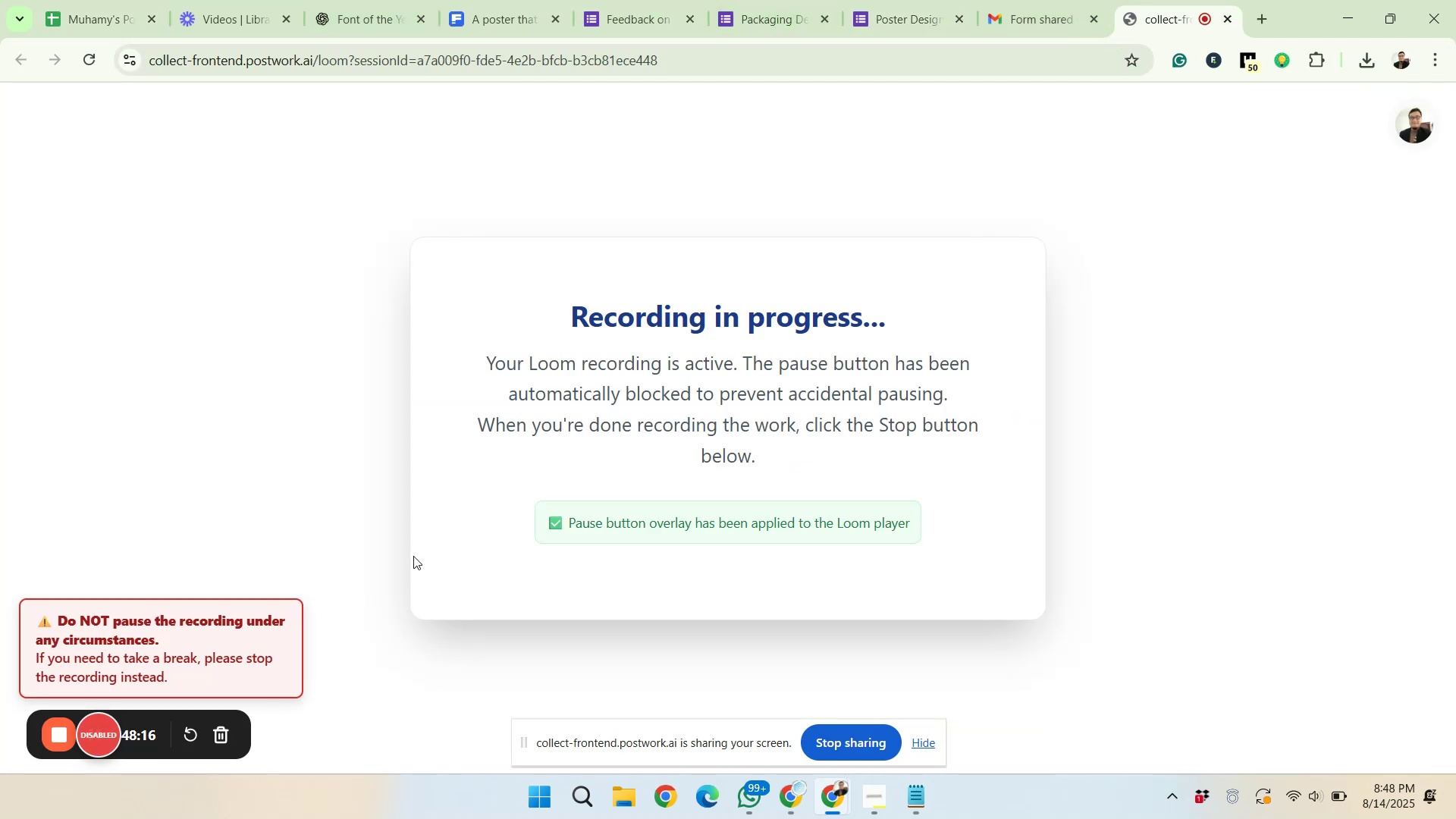 
left_click([80, 0])
 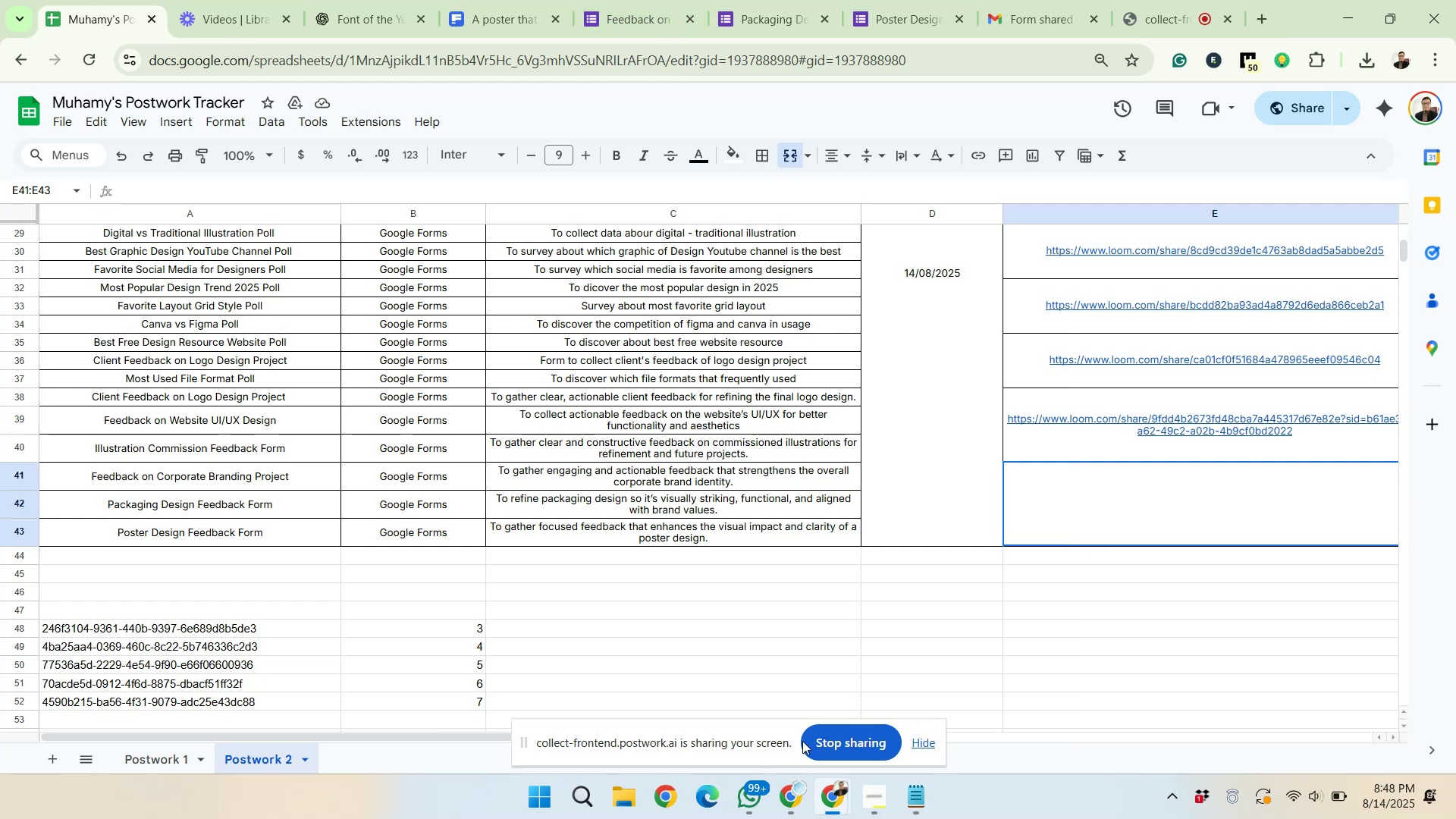 
left_click_drag(start_coordinate=[202, 629], to_coordinate=[431, 704])
 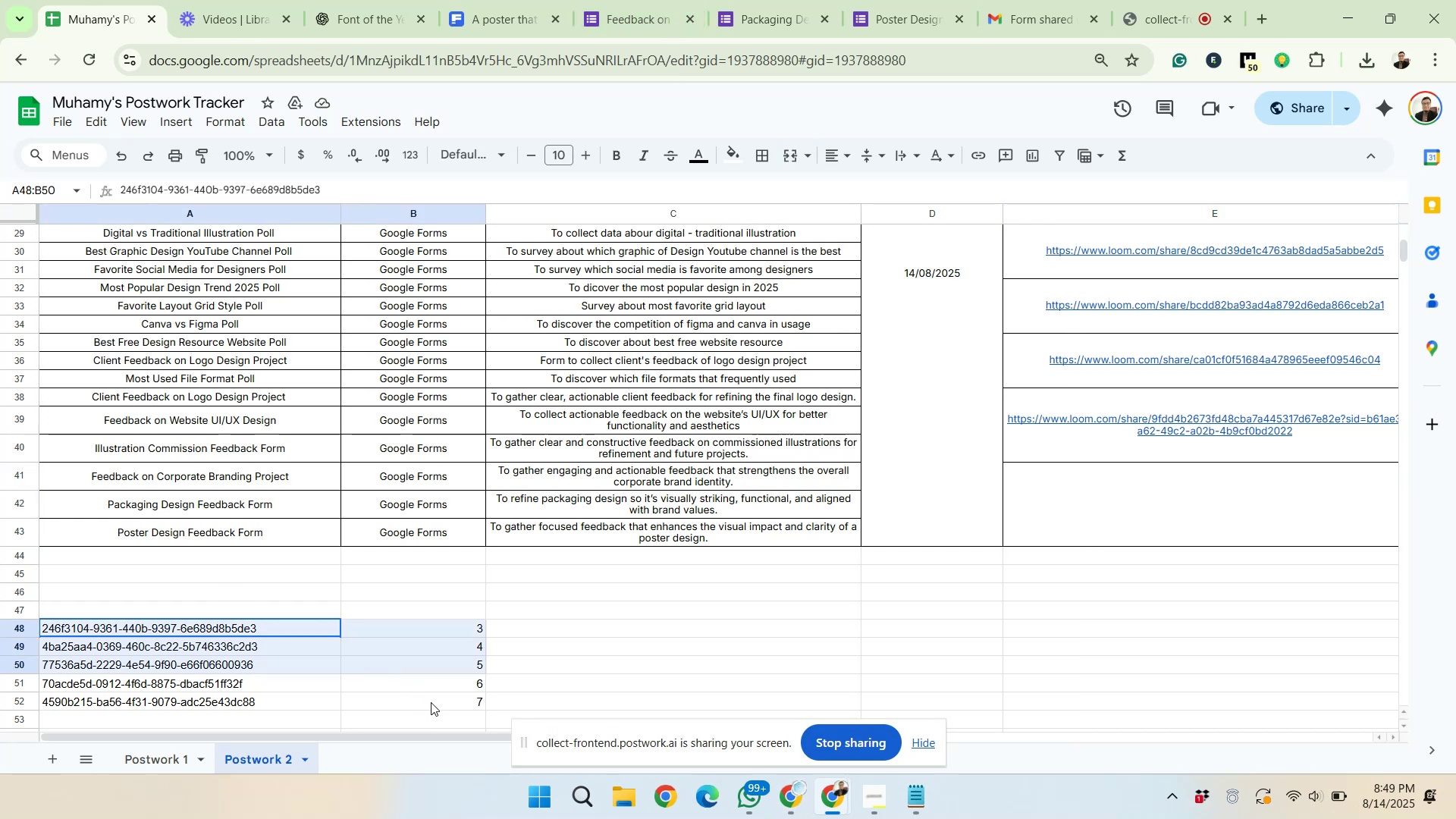 
scroll: coordinate [431, 704], scroll_direction: down, amount: 1.0
 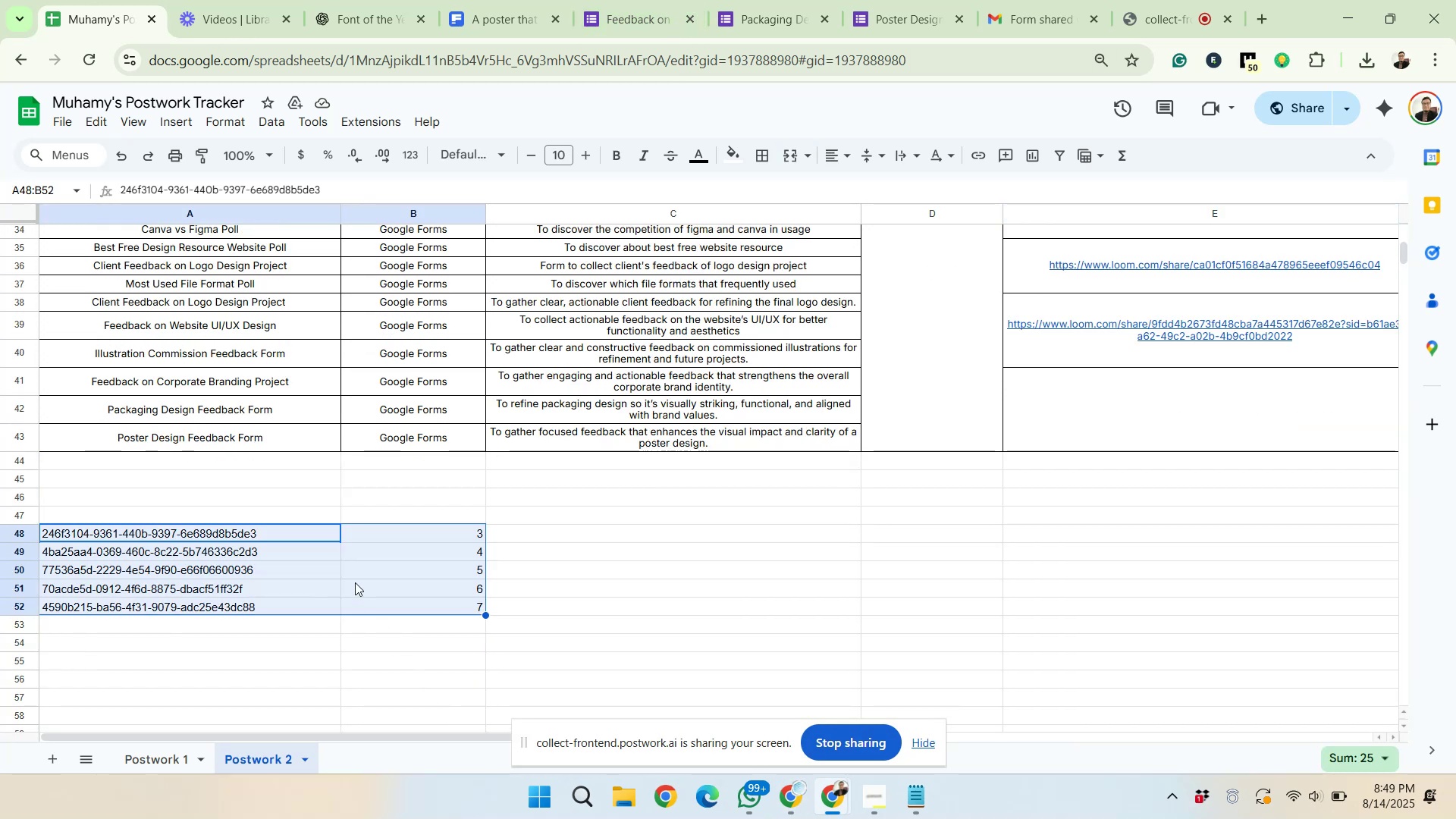 
left_click_drag(start_coordinate=[324, 614], to_coordinate=[324, 623])
 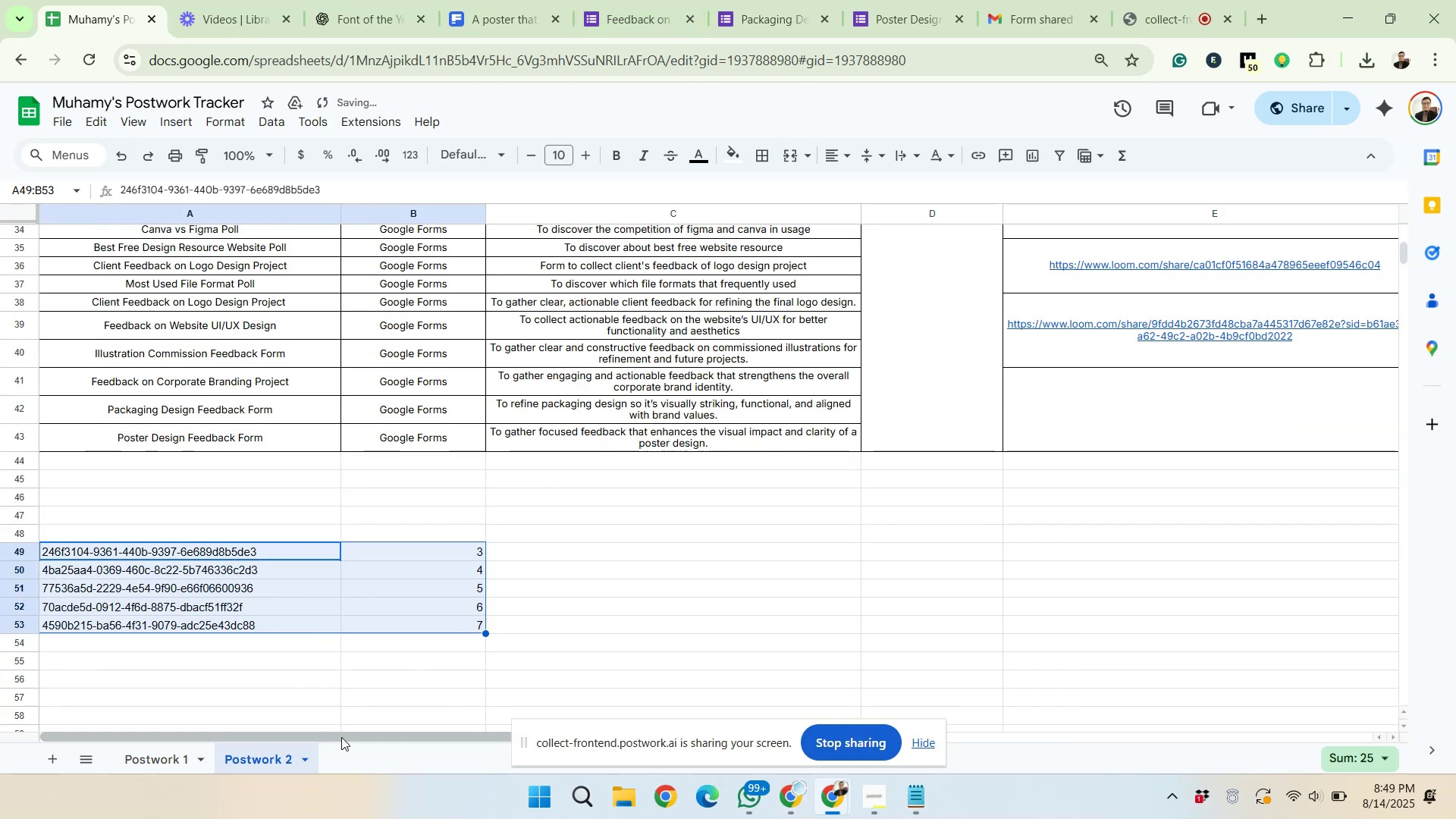 
left_click([929, 783])
 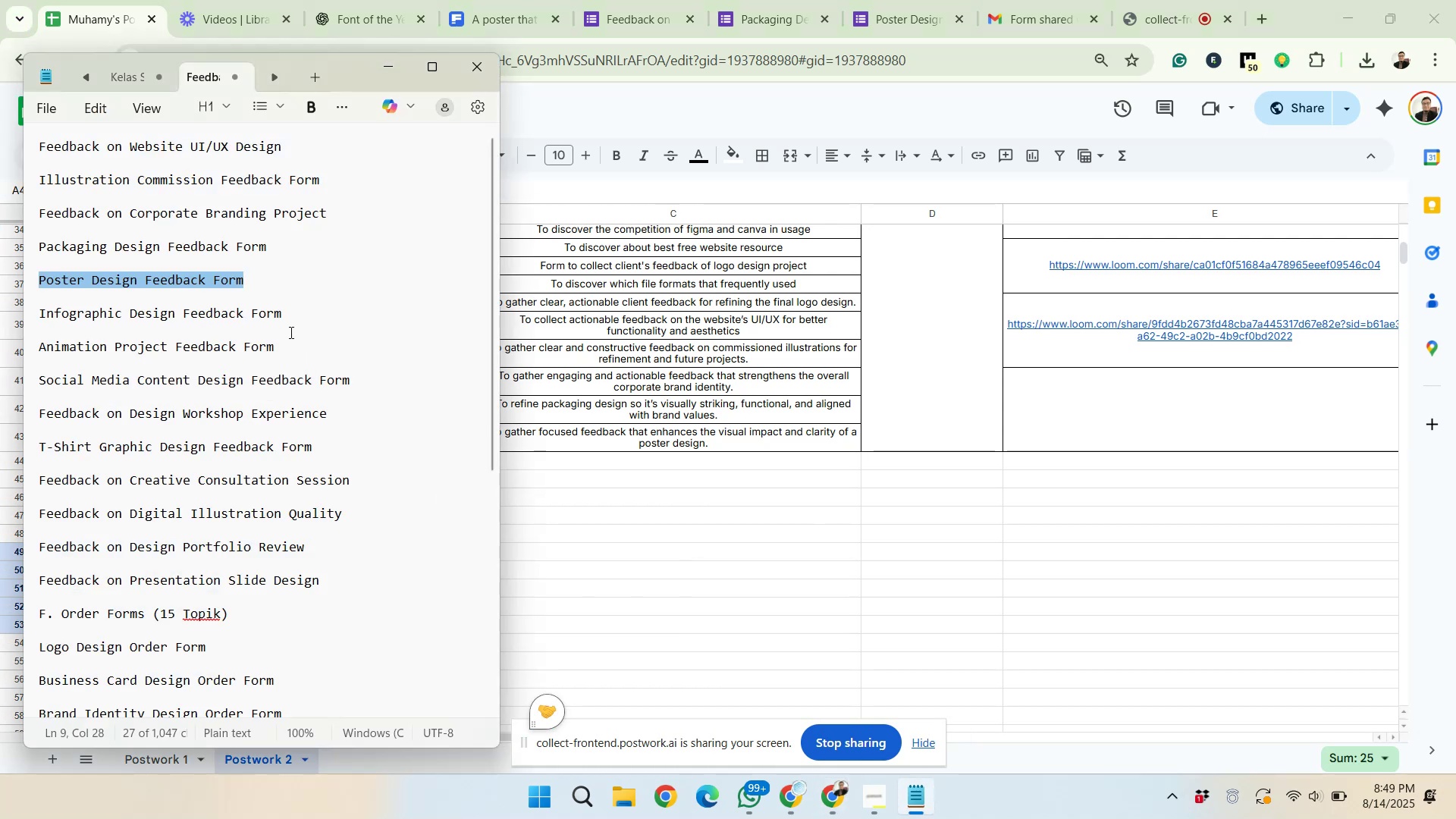 
left_click_drag(start_coordinate=[297, 328], to_coordinate=[293, 328])
 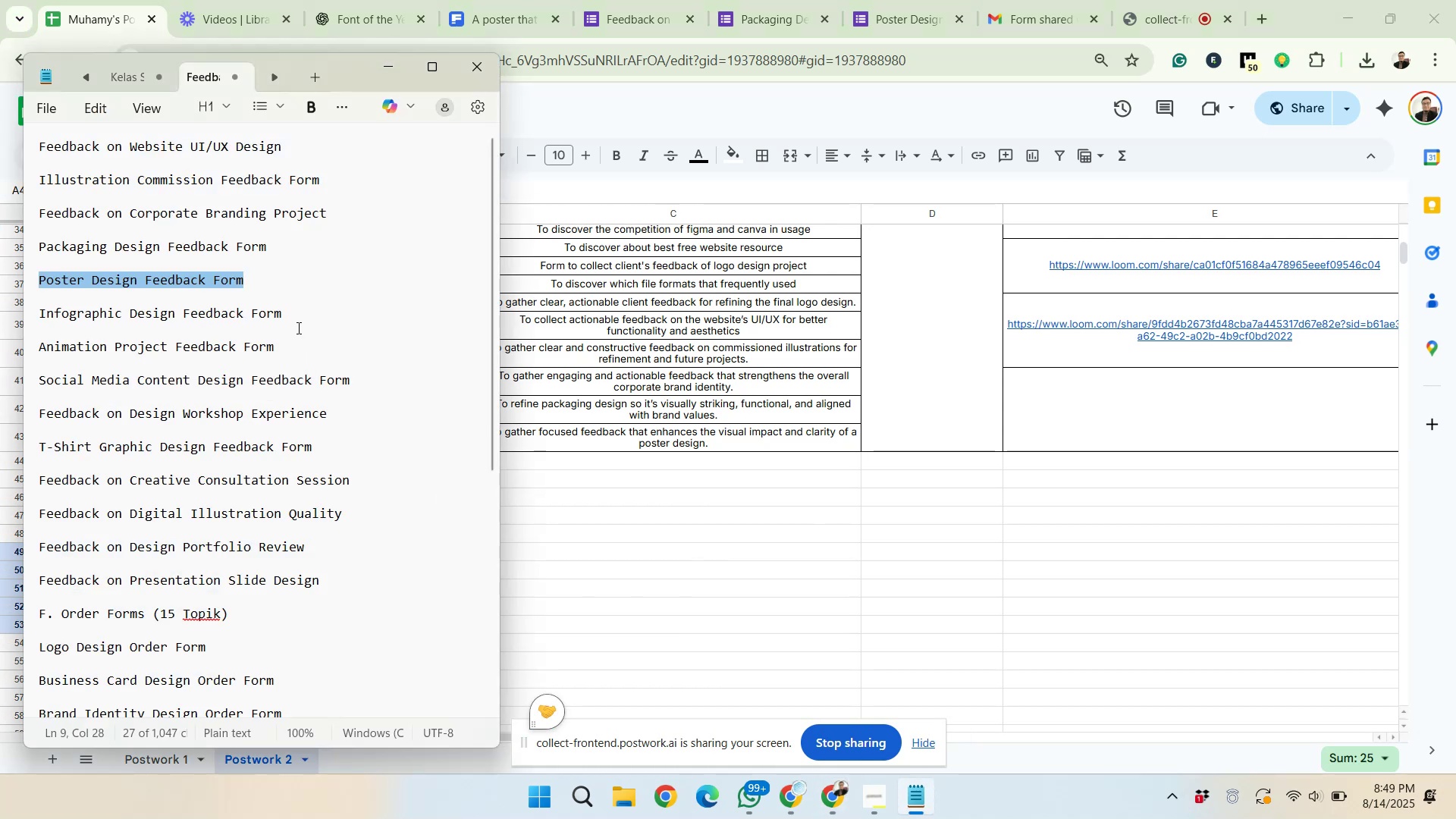 
left_click_drag(start_coordinate=[284, 315], to_coordinate=[39, 319])
 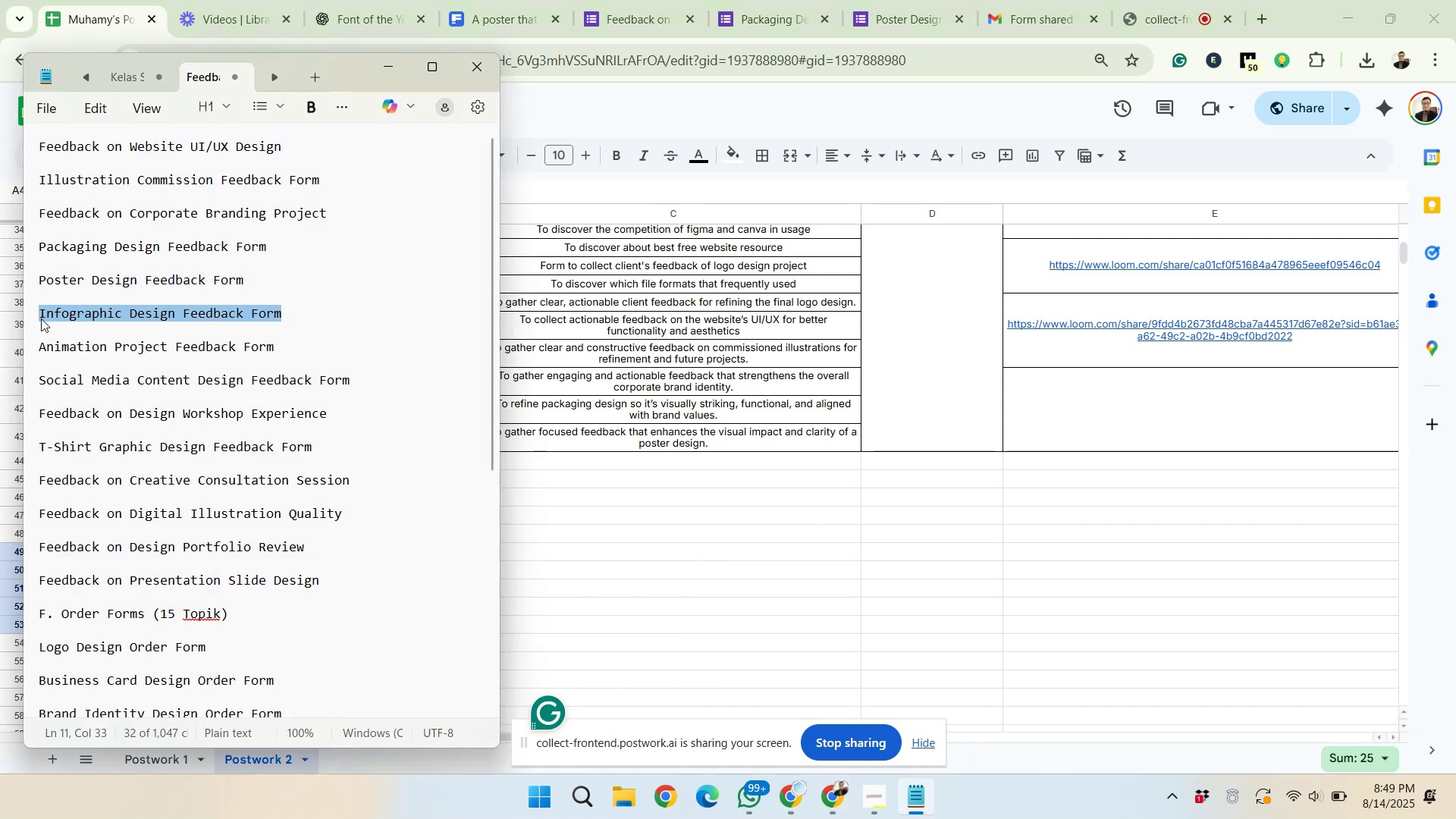 
key(Control+C)
 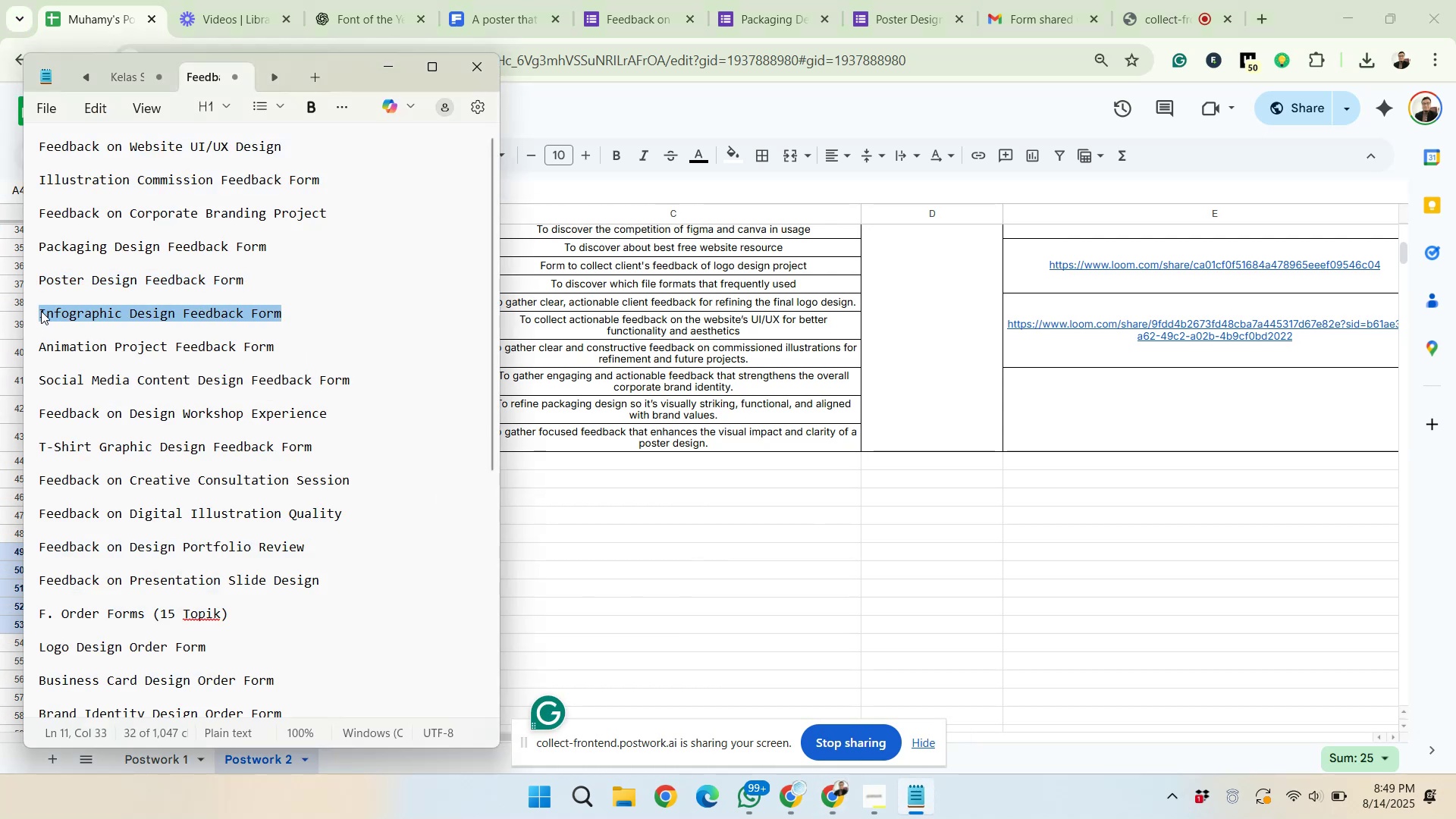 
left_click([395, 69])
 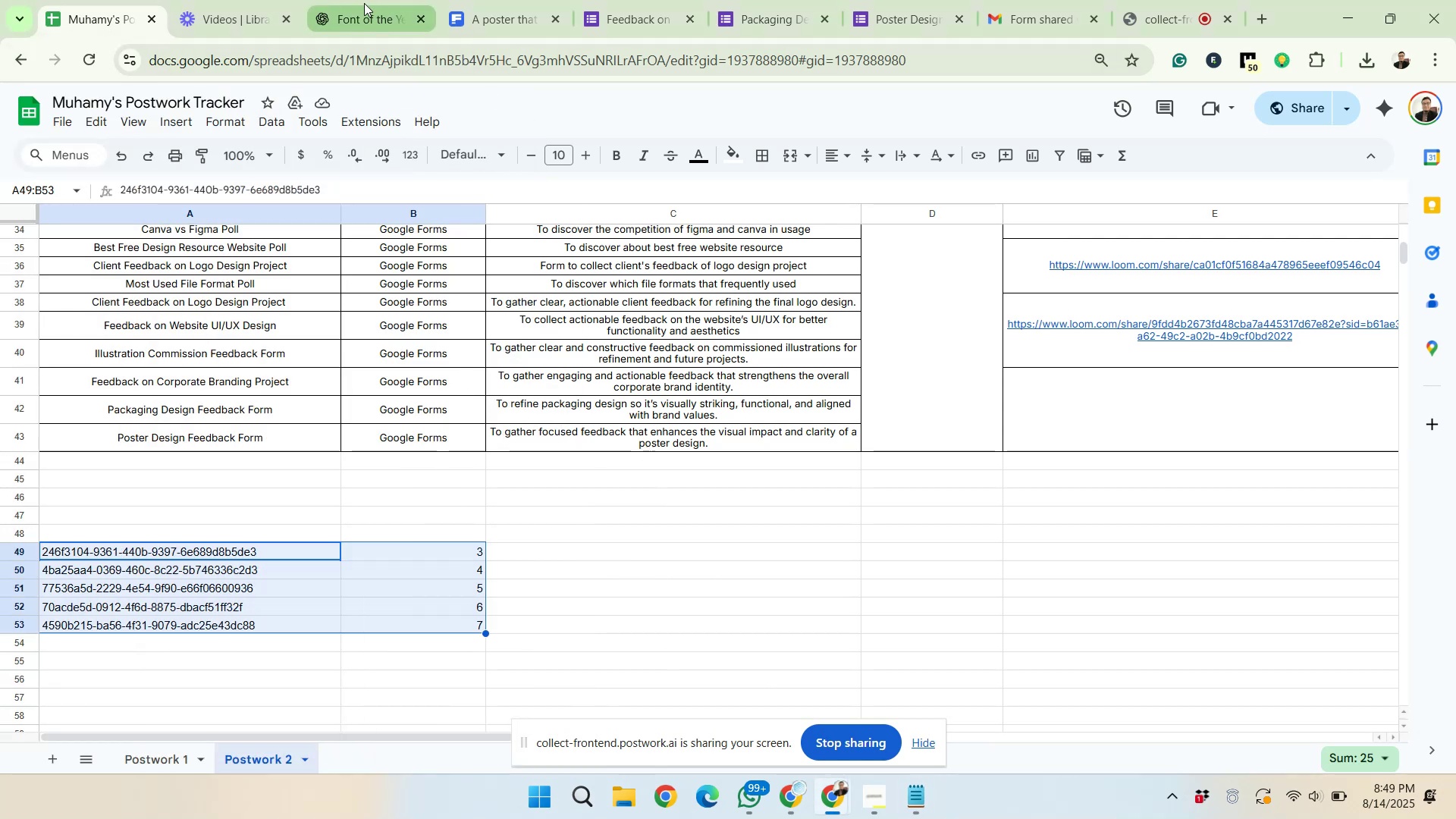 
left_click([595, 11])
 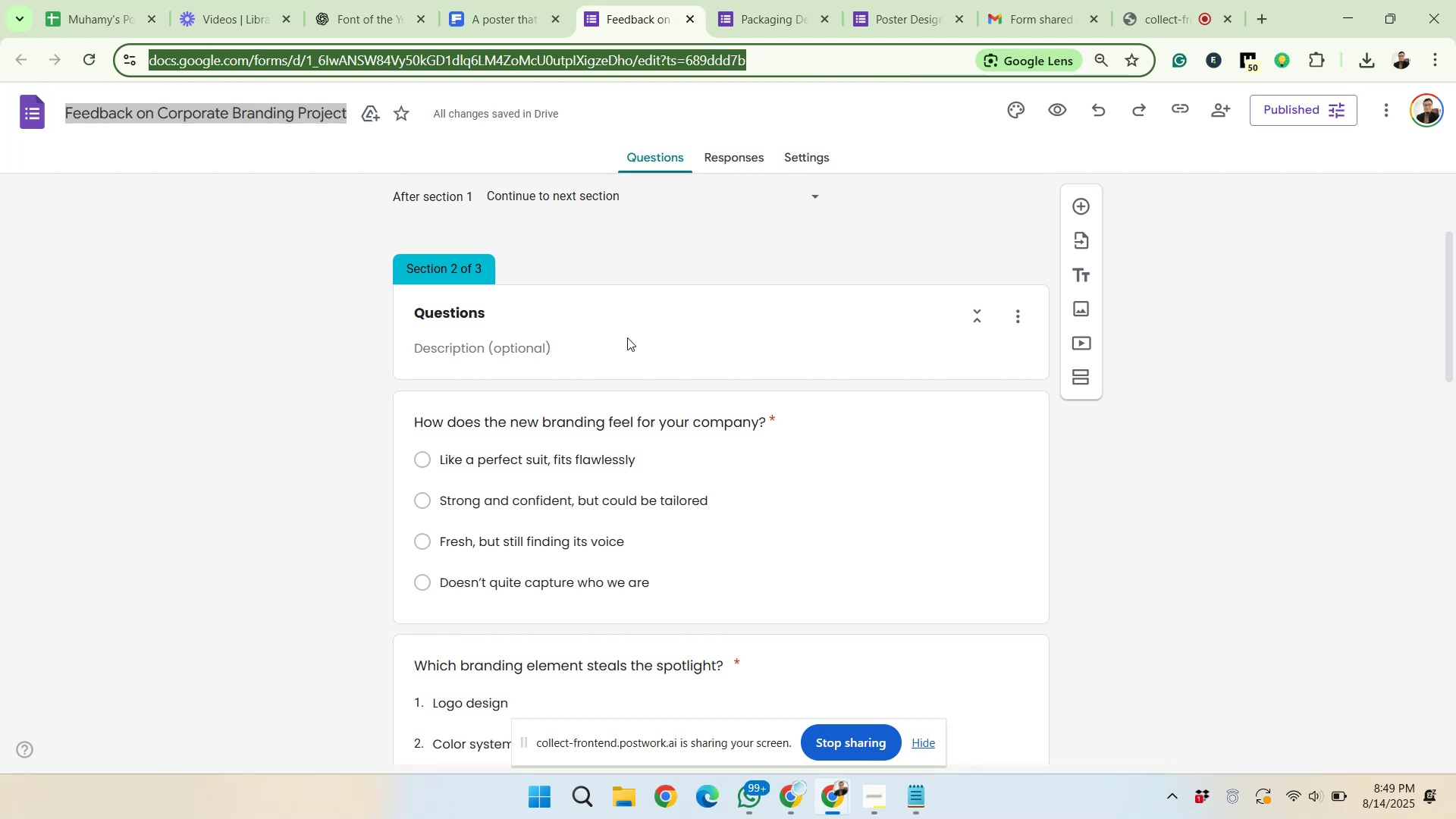 
wait(35.97)
 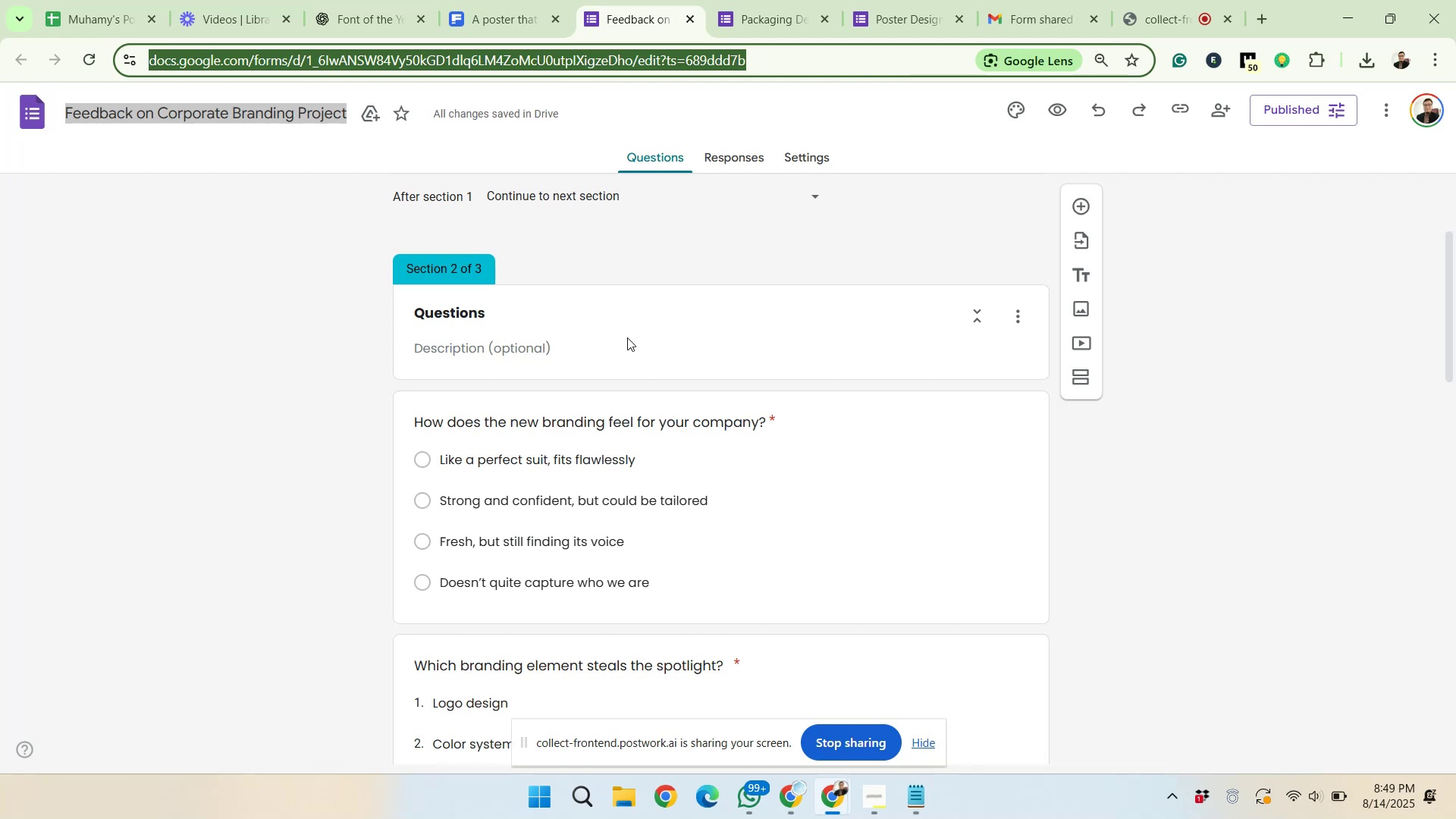 
mouse_move([101, -30])
 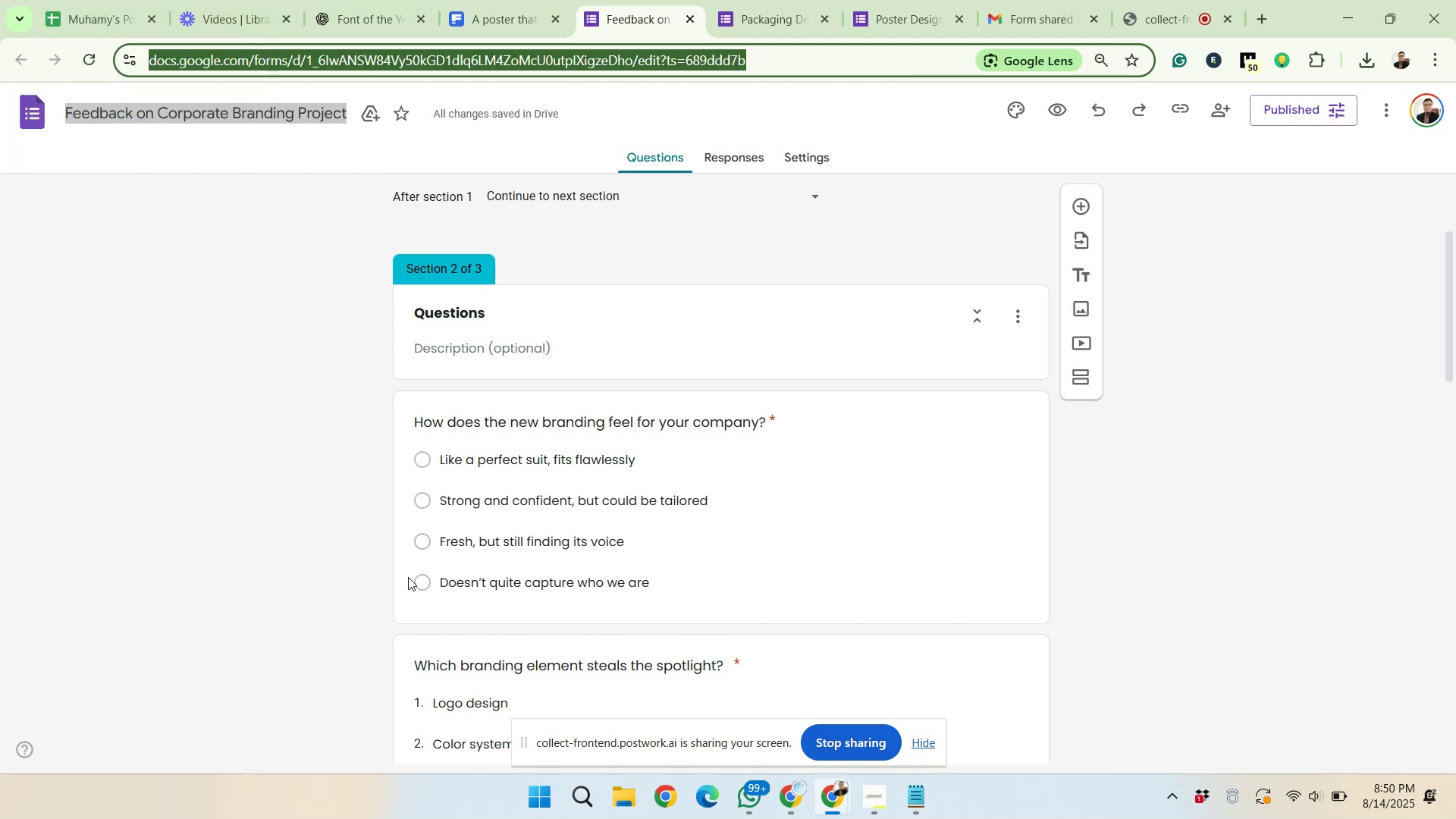 
left_click([903, 784])
 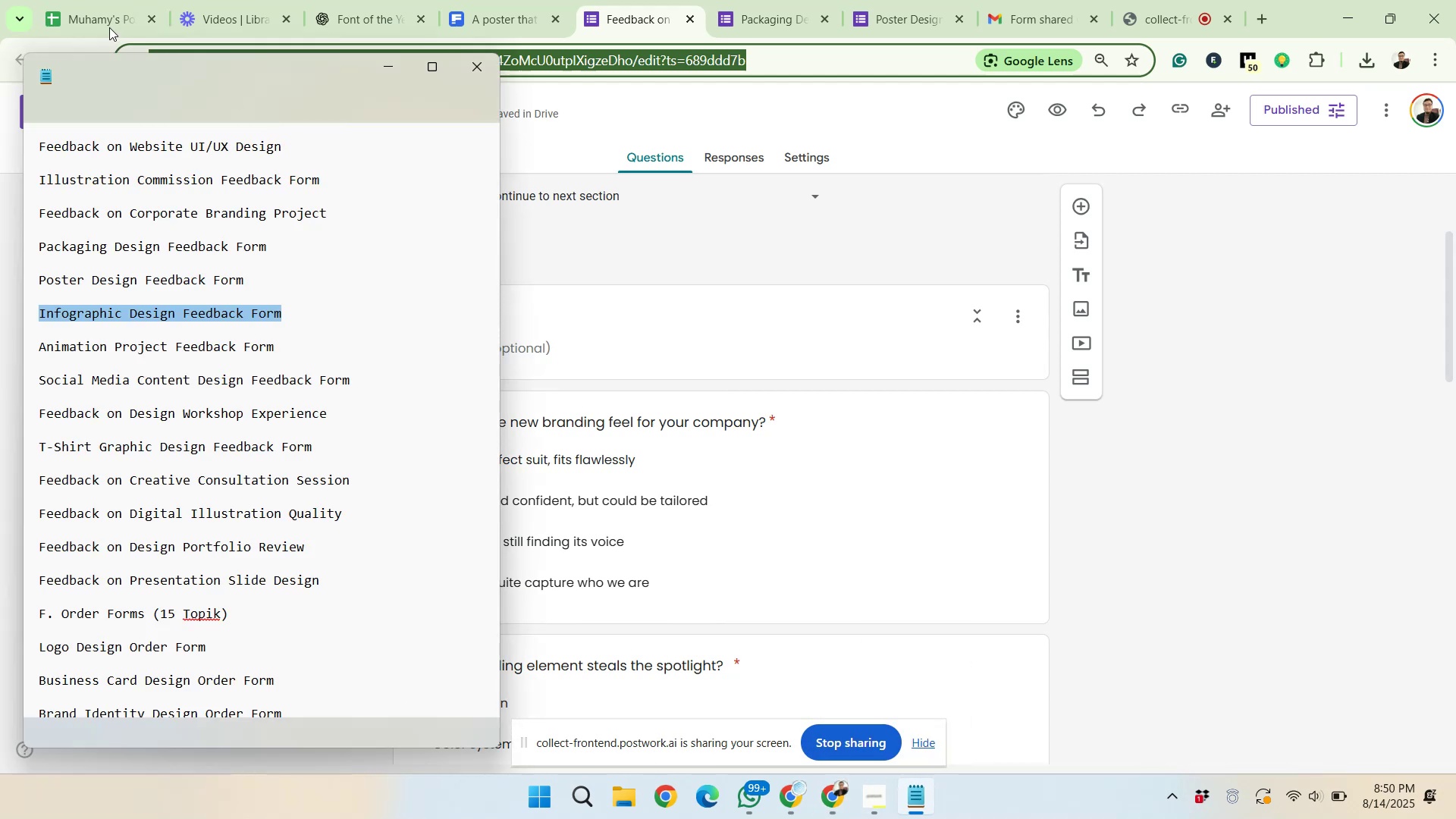 
left_click([1267, 406])
 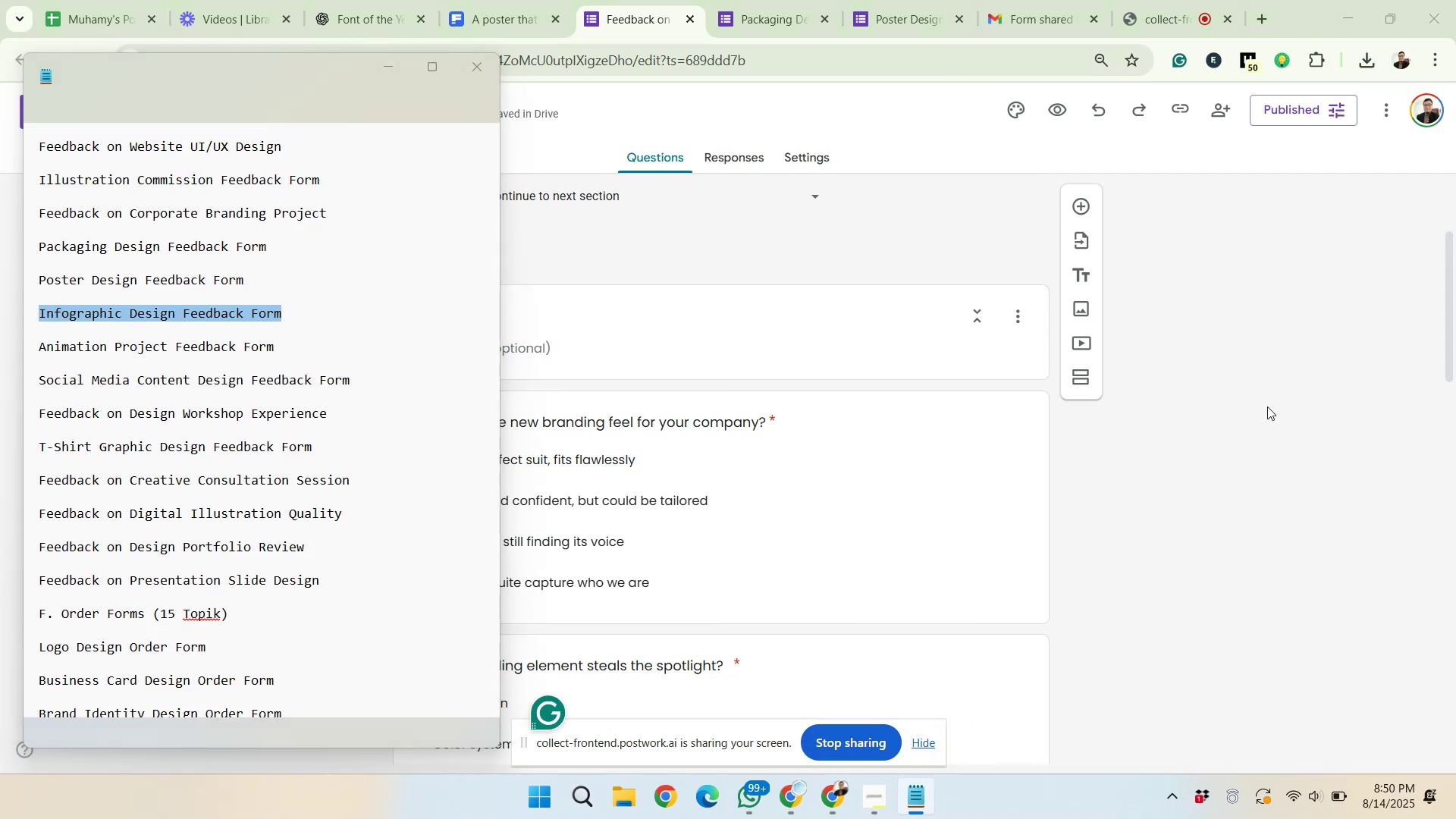 
scroll: coordinate [768, 491], scroll_direction: down, amount: 3.0
 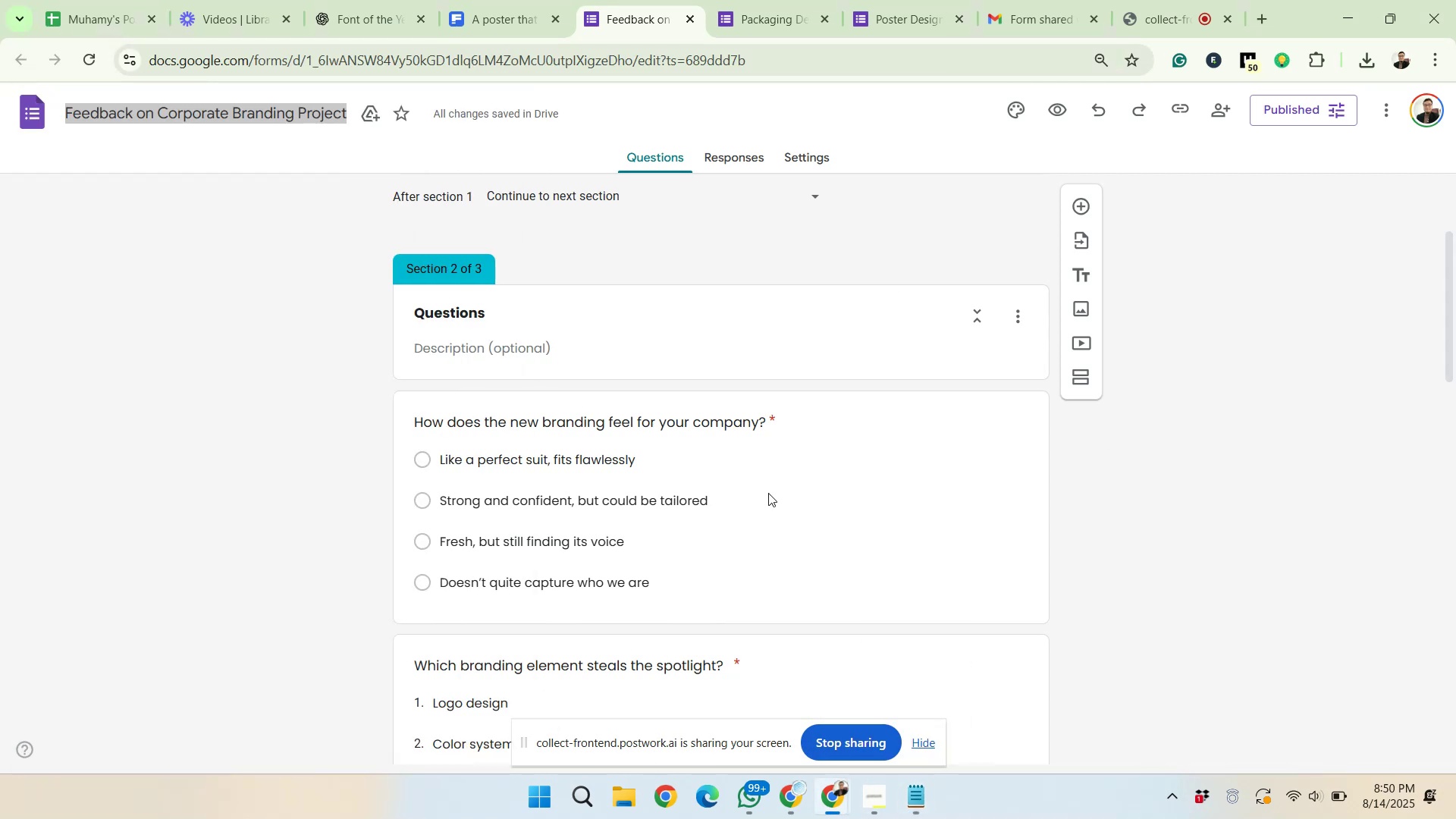 
scroll: coordinate [767, 491], scroll_direction: up, amount: 2.0
 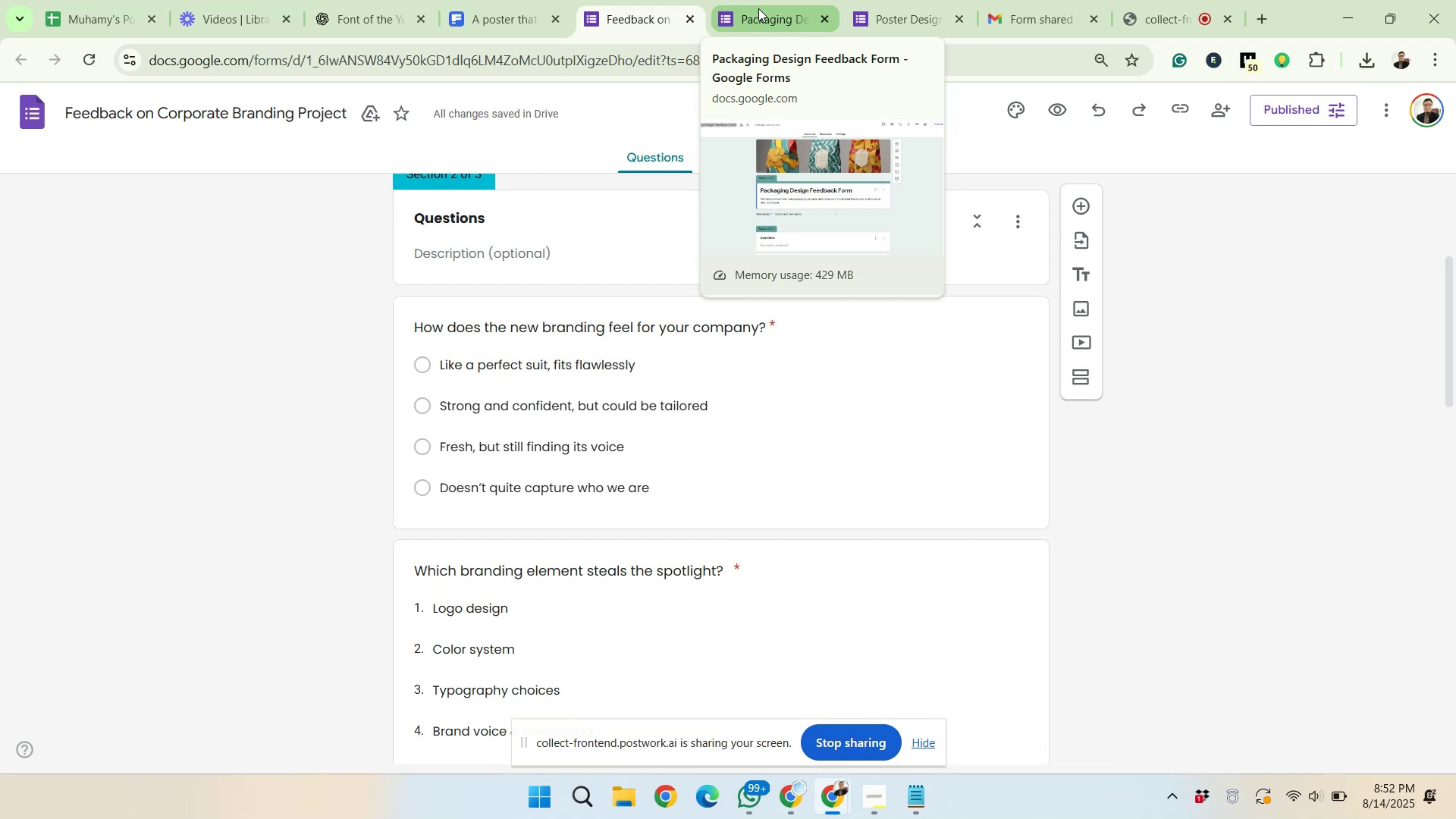 
wait(152.17)
 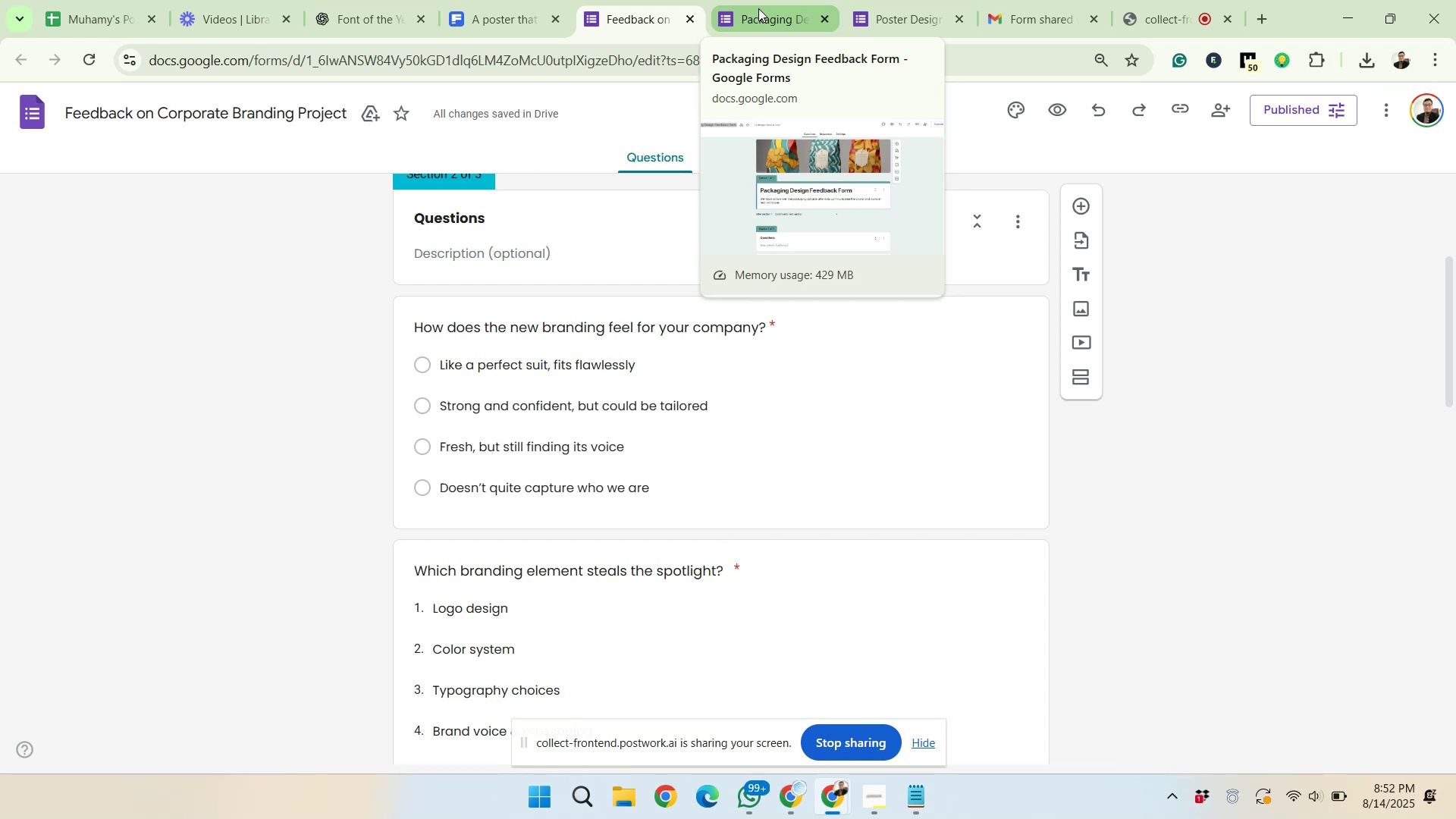 
left_click([306, 376])
 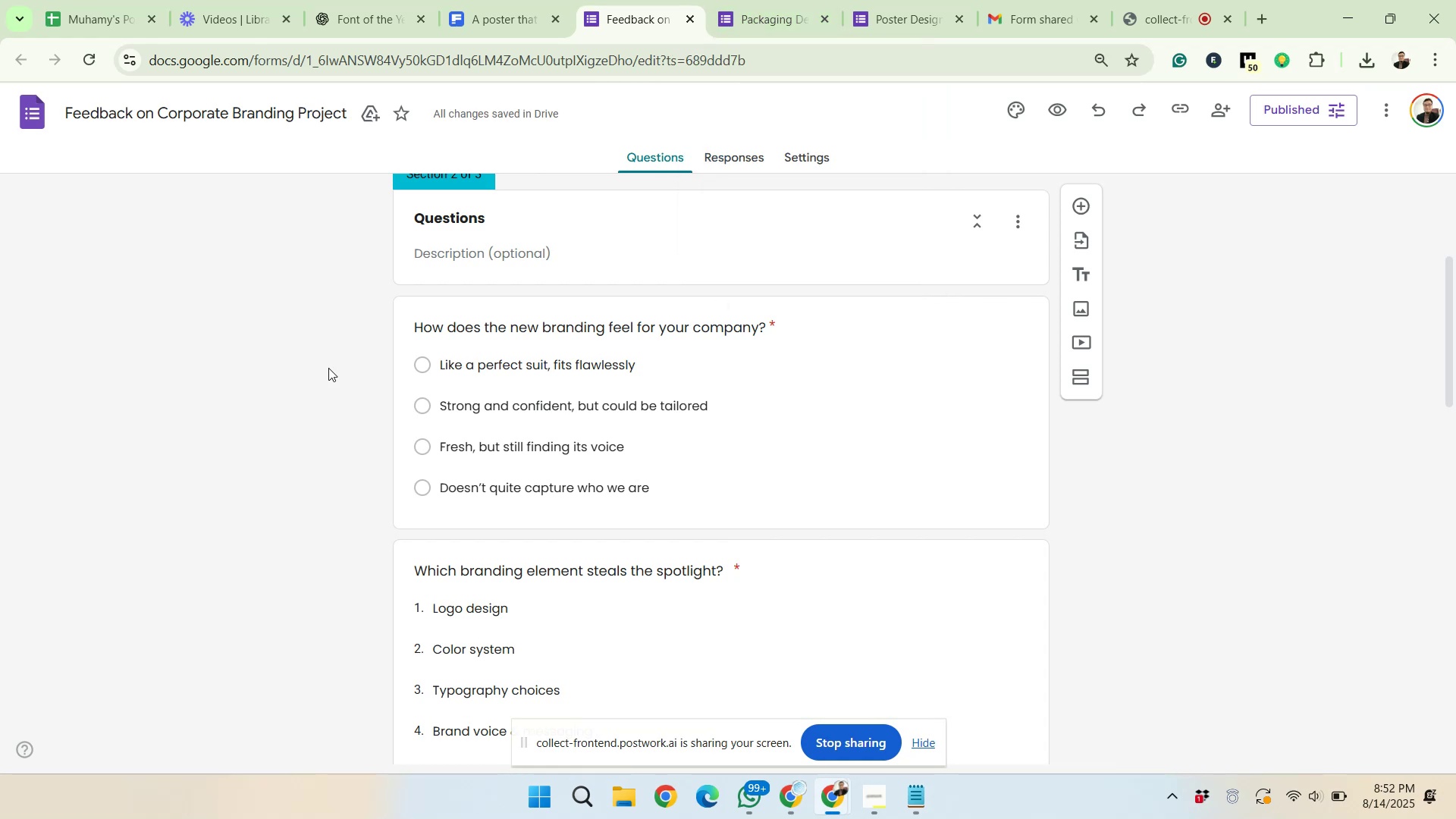 
scroll: coordinate [519, 532], scroll_direction: down, amount: 6.0
 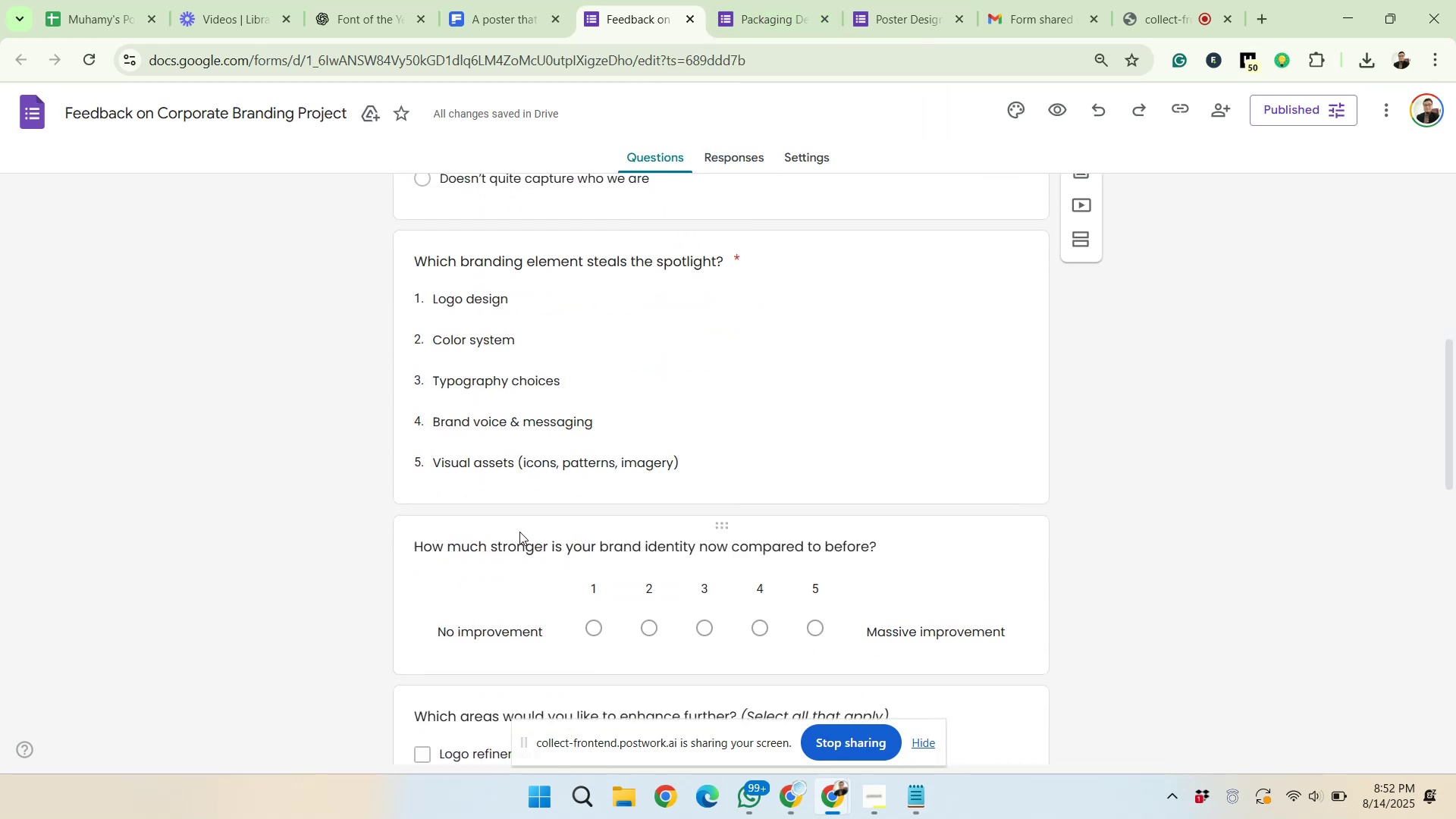 
scroll: coordinate [519, 555], scroll_direction: up, amount: 7.0
 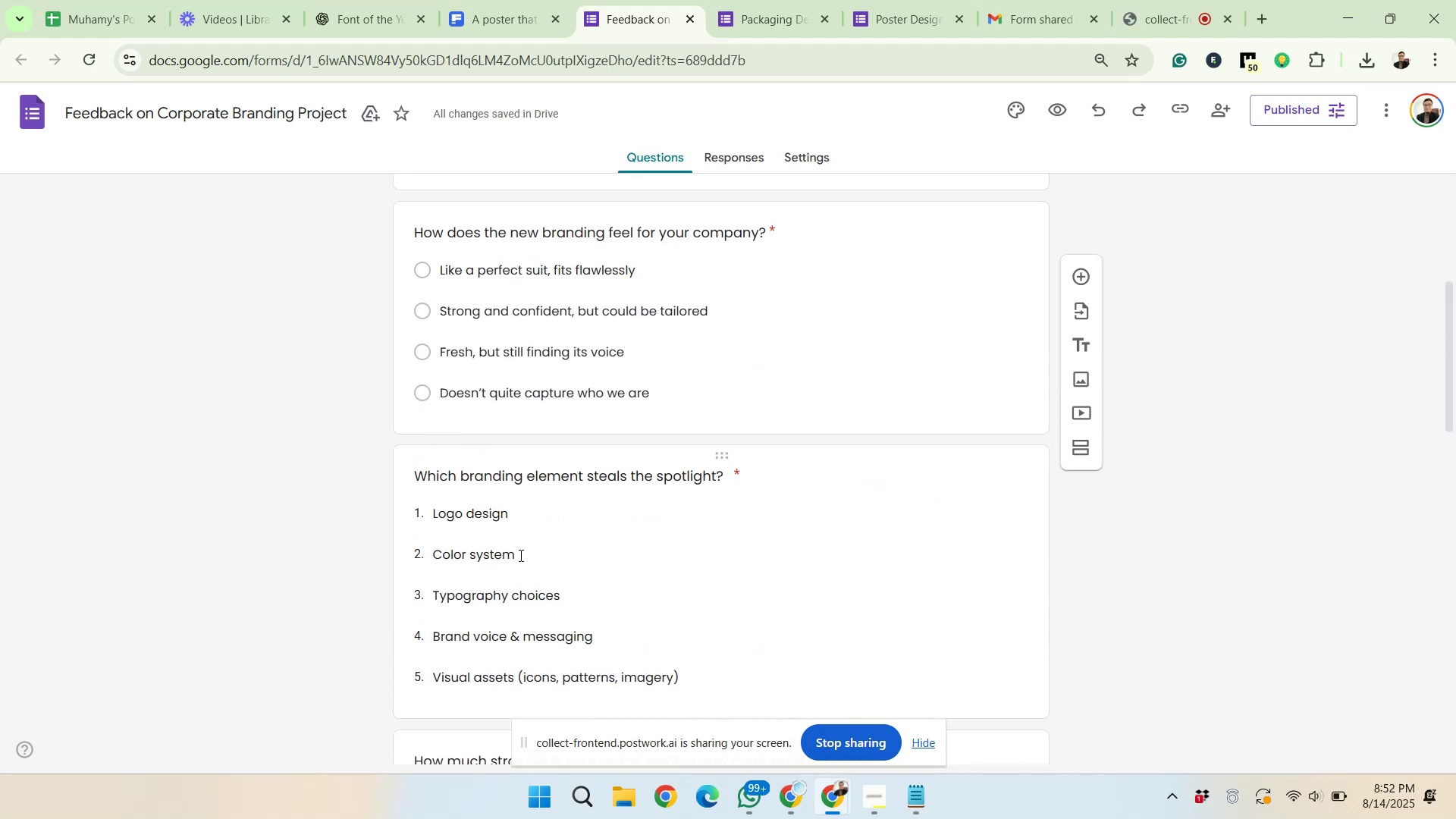 
left_click([121, 0])
 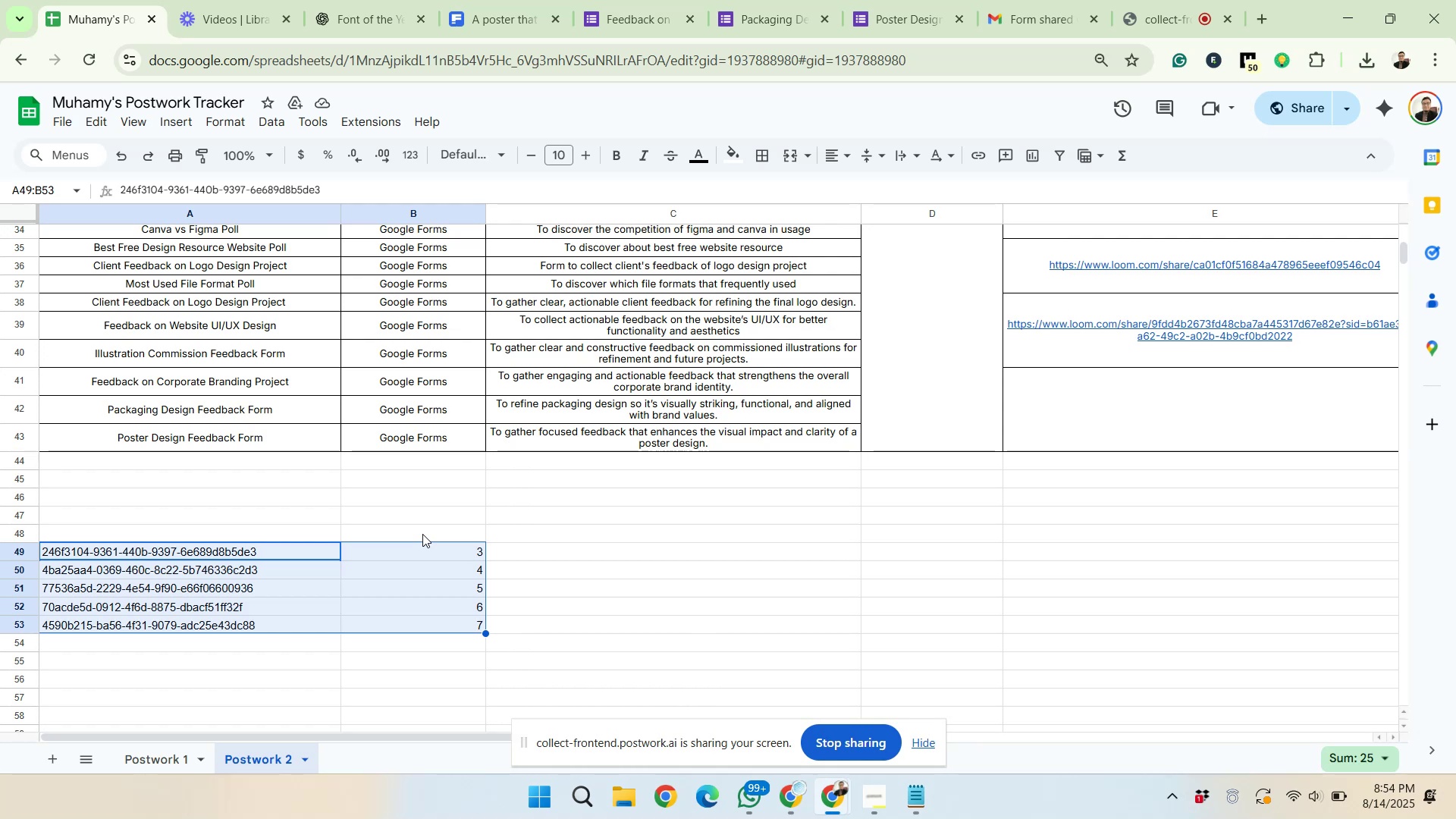 
wait(98.13)
 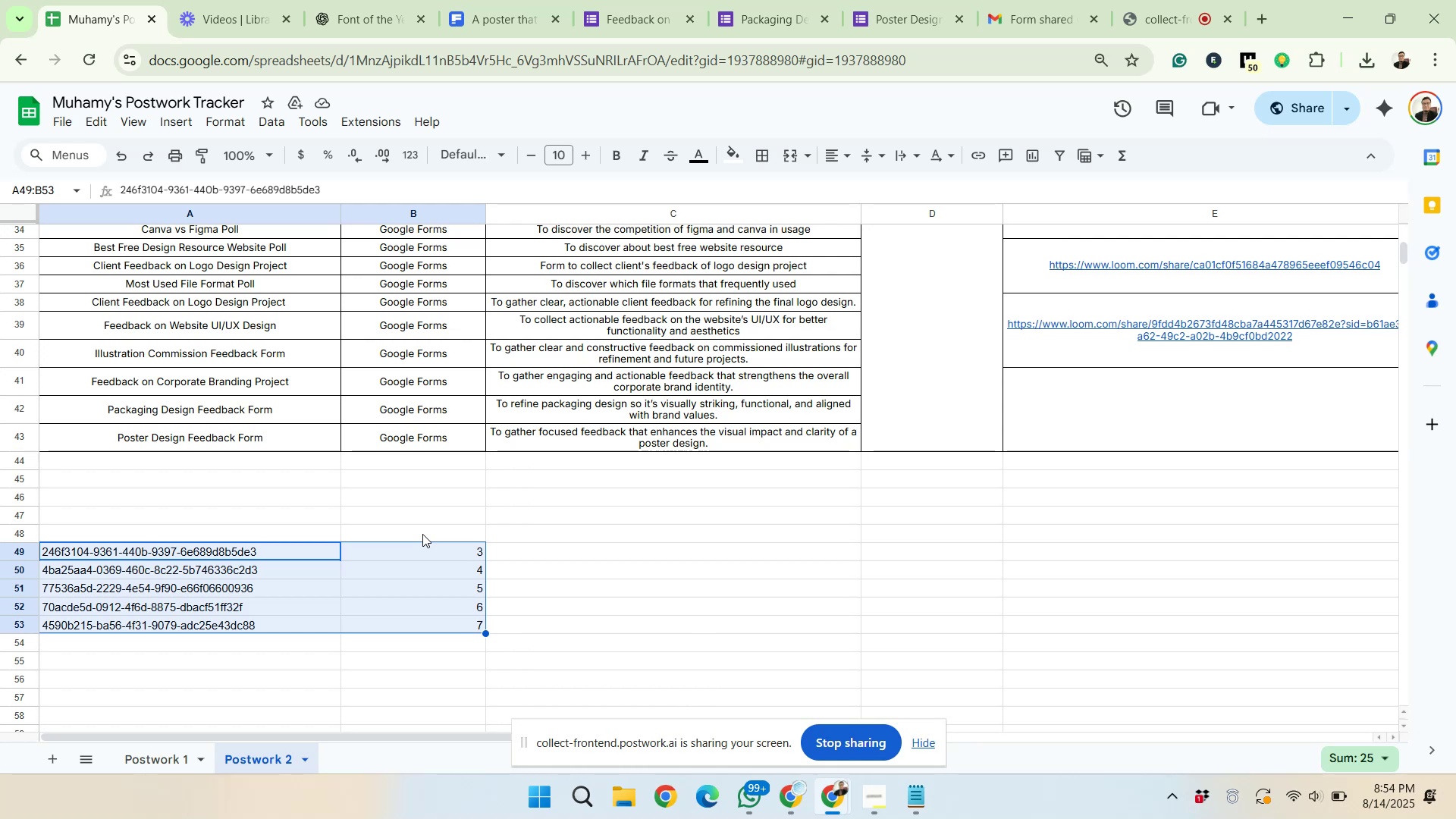 
left_click([1116, 0])
 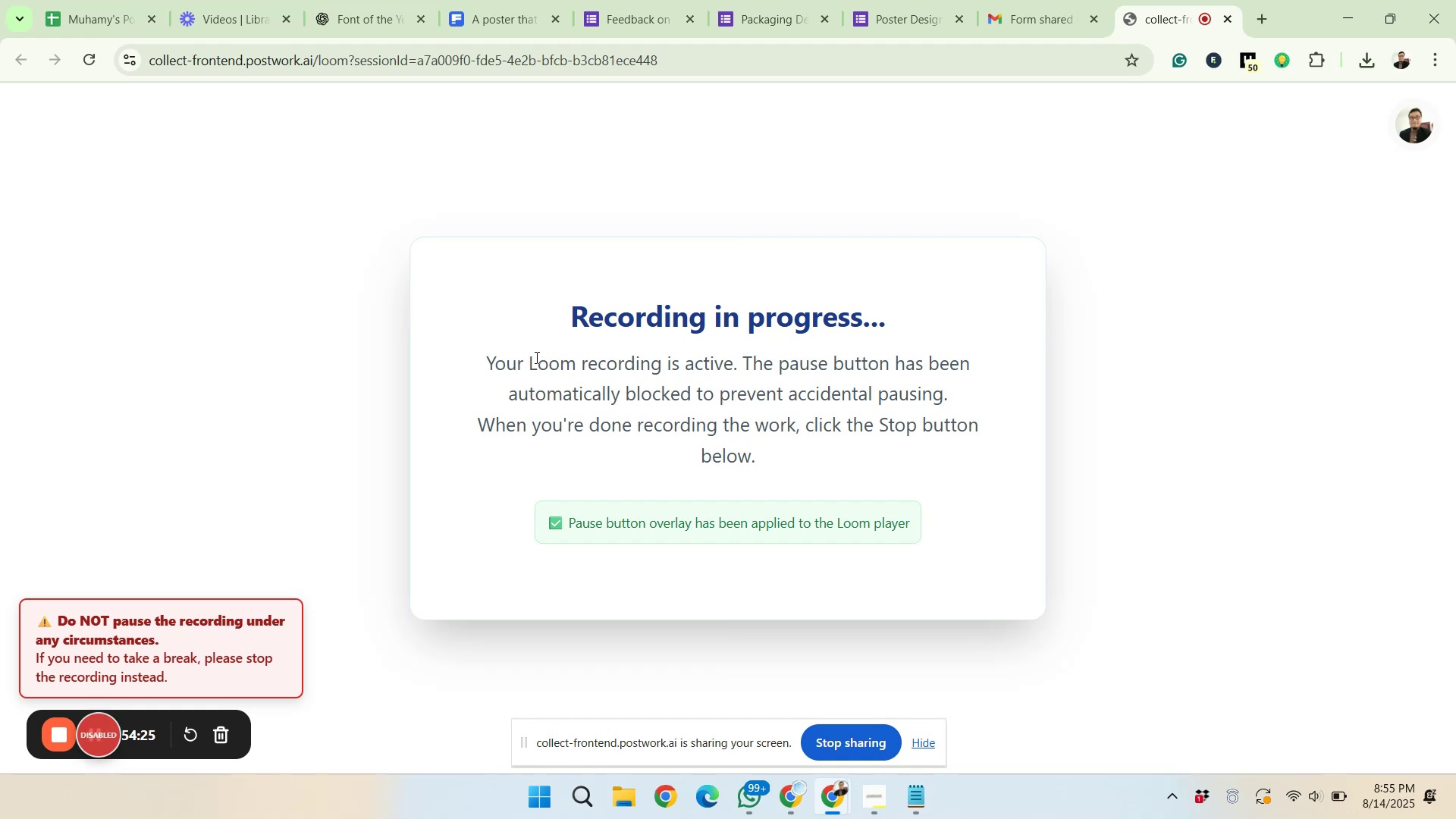 
wait(41.12)
 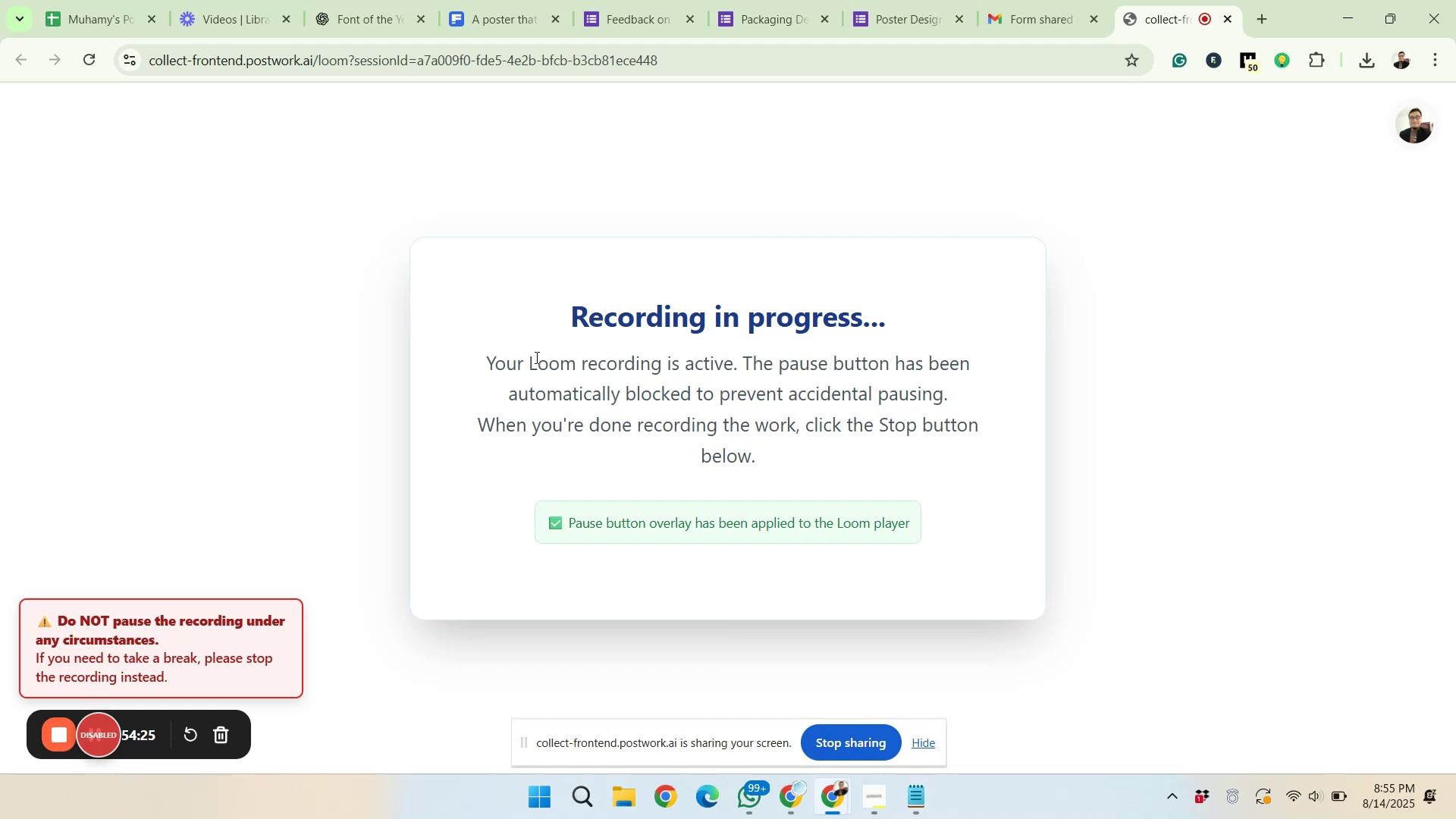 
left_click([331, 0])
 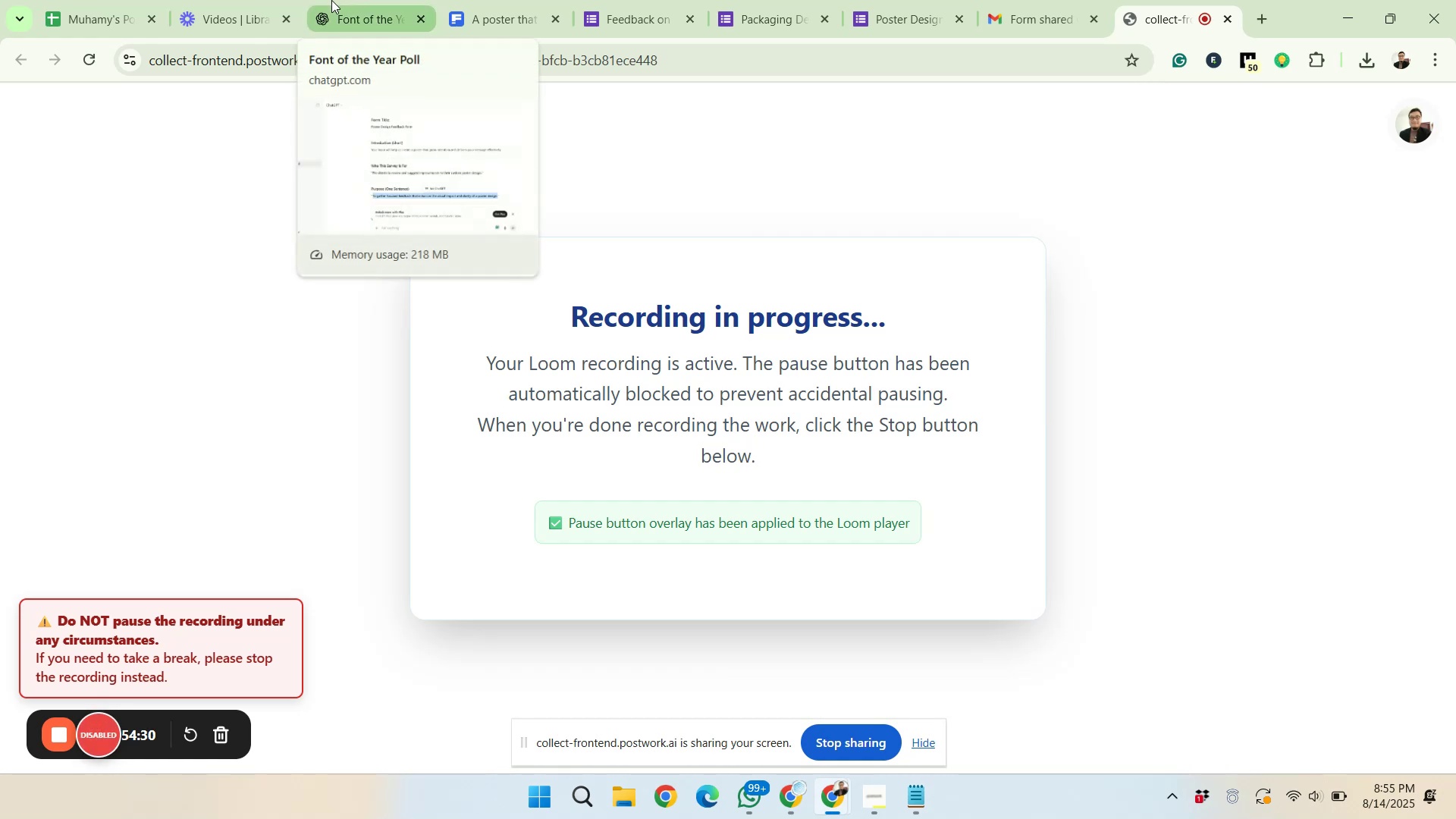 
scroll: coordinate [532, 344], scroll_direction: down, amount: 6.0
 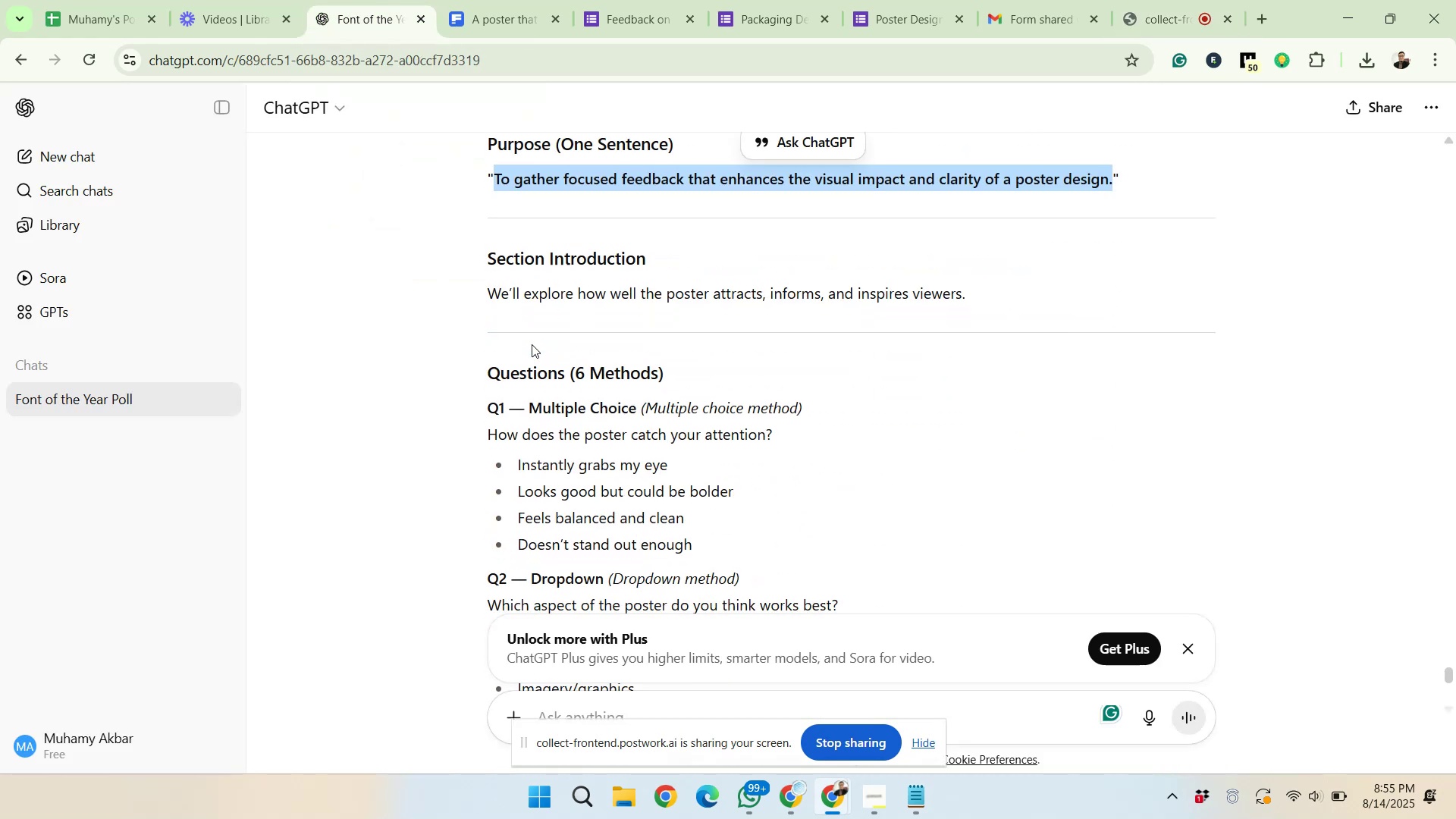 
scroll: coordinate [617, 416], scroll_direction: up, amount: 42.0
 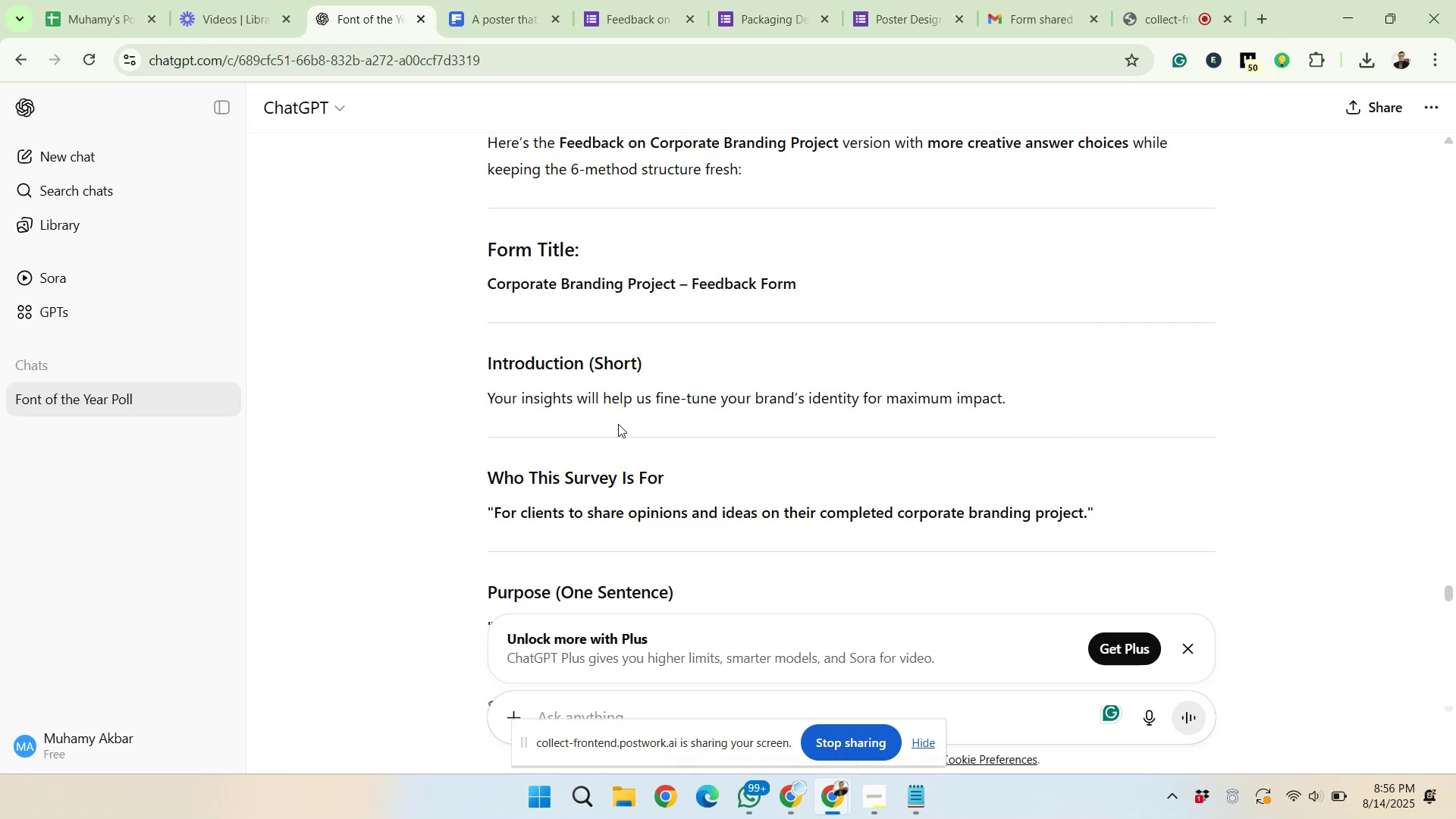 
wait(75.14)
 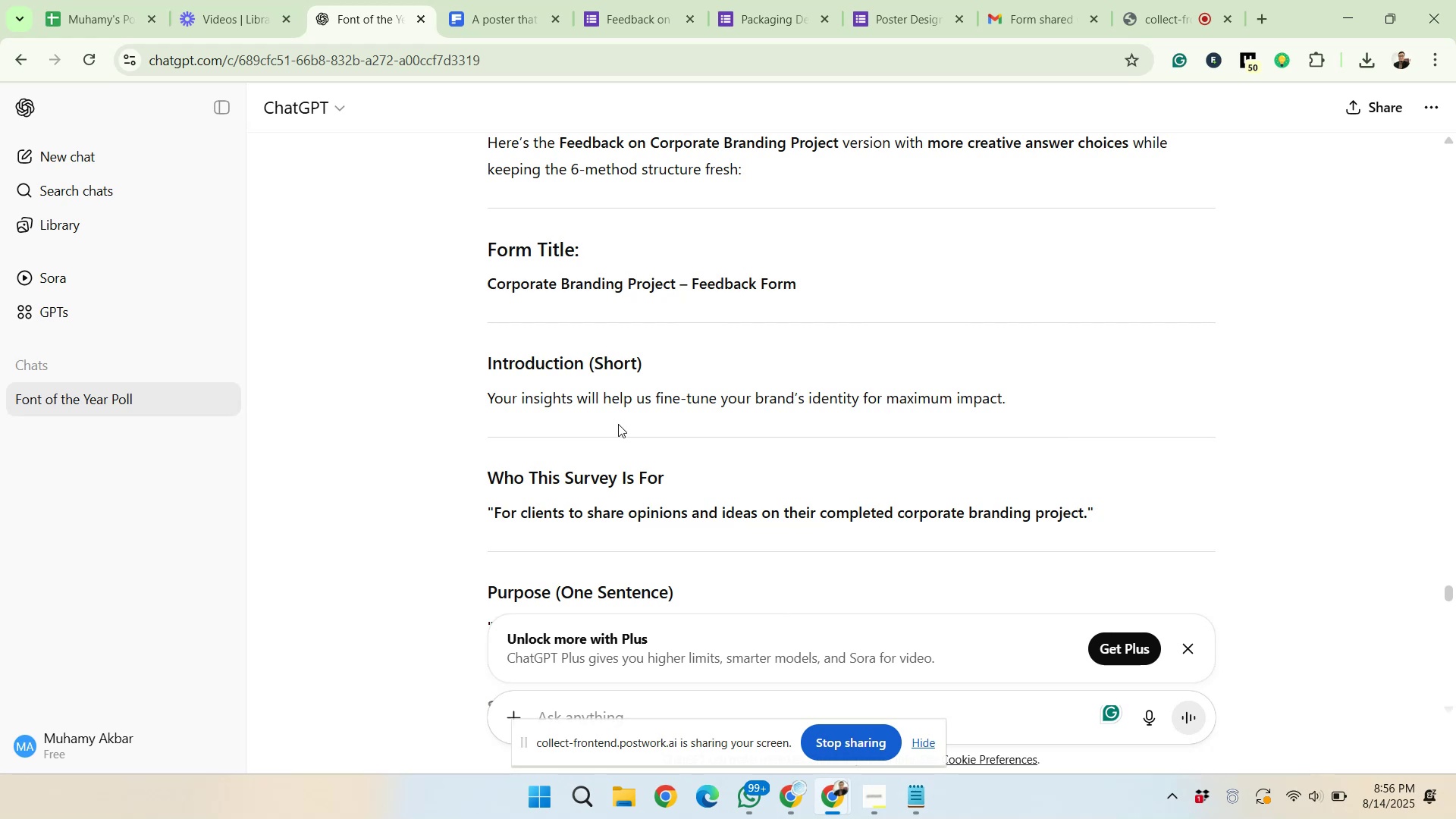 
scroll: coordinate [655, 362], scroll_direction: up, amount: 3.0
 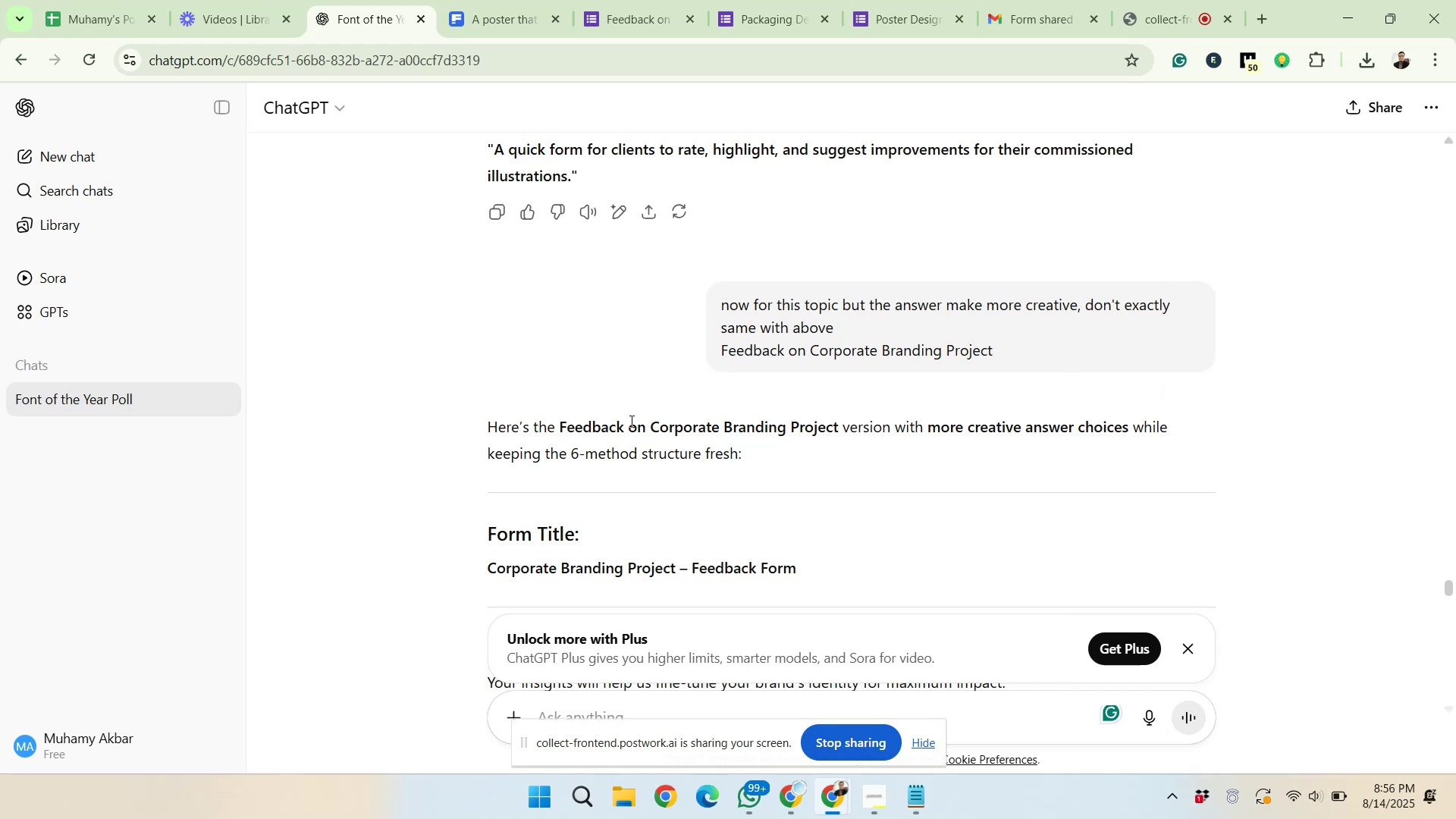 
wait(20.0)
 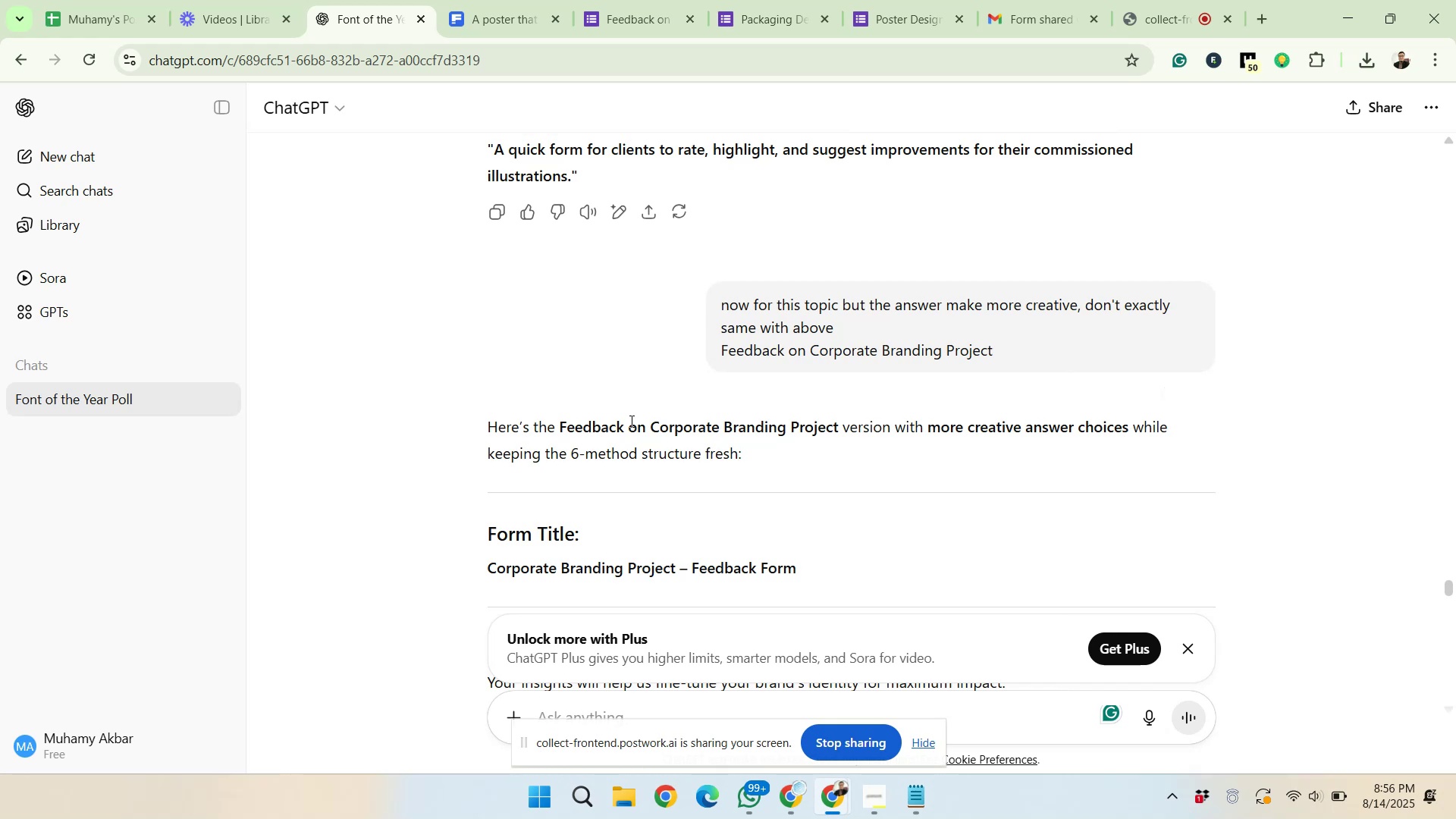 
scroll: coordinate [632, 421], scroll_direction: down, amount: 1.0
 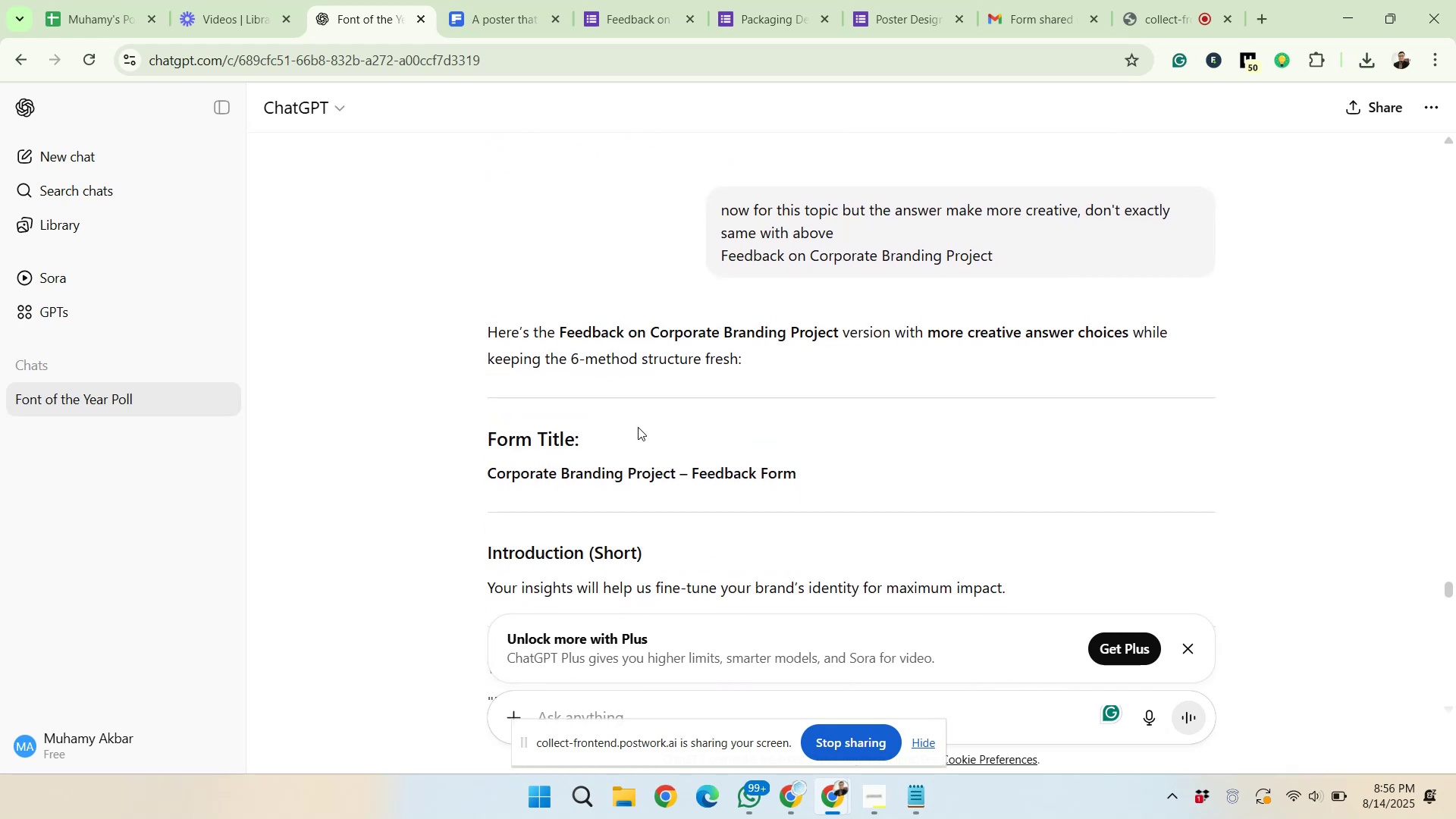 
wait(7.11)
 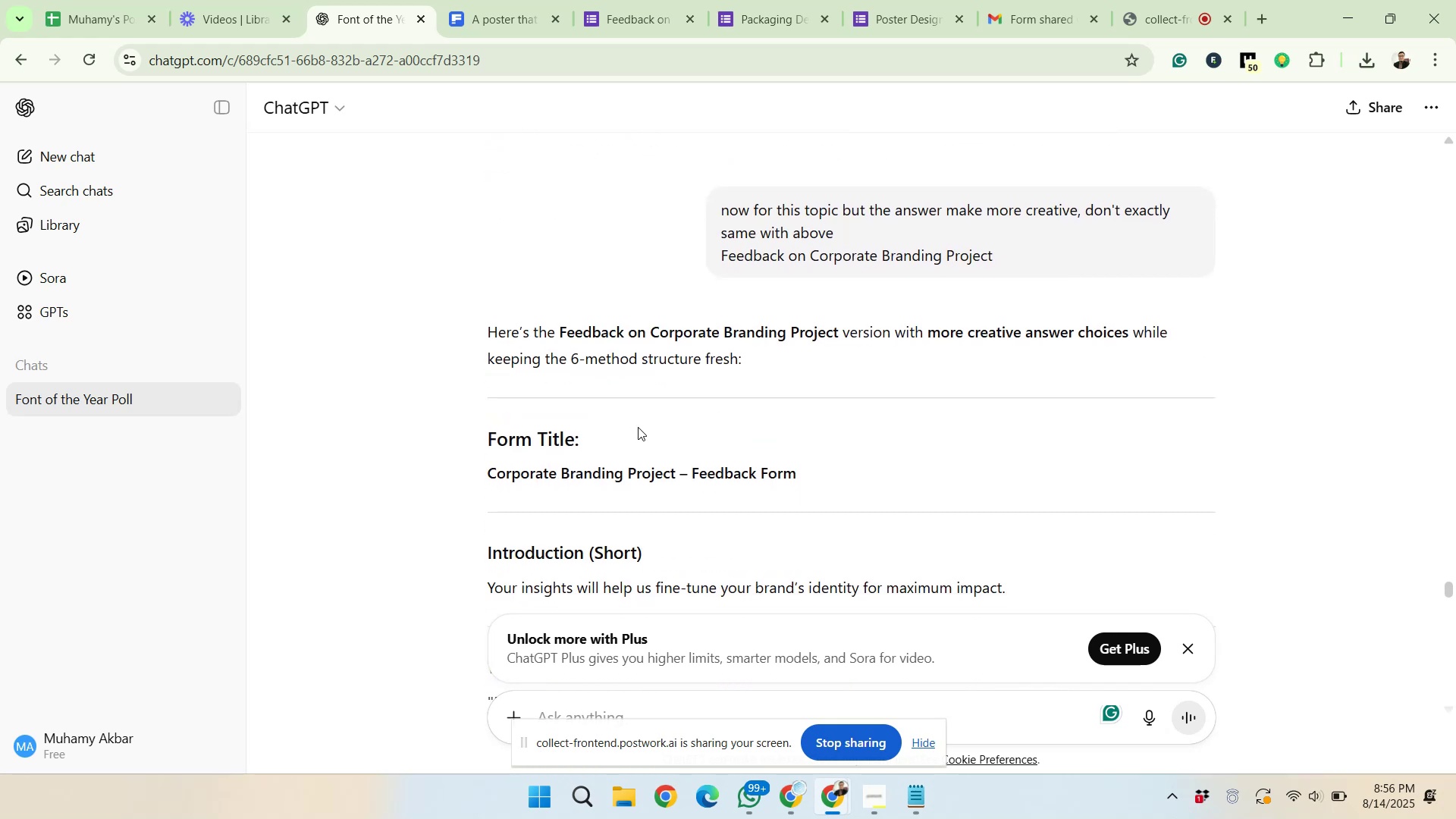 
left_click([1166, 0])
 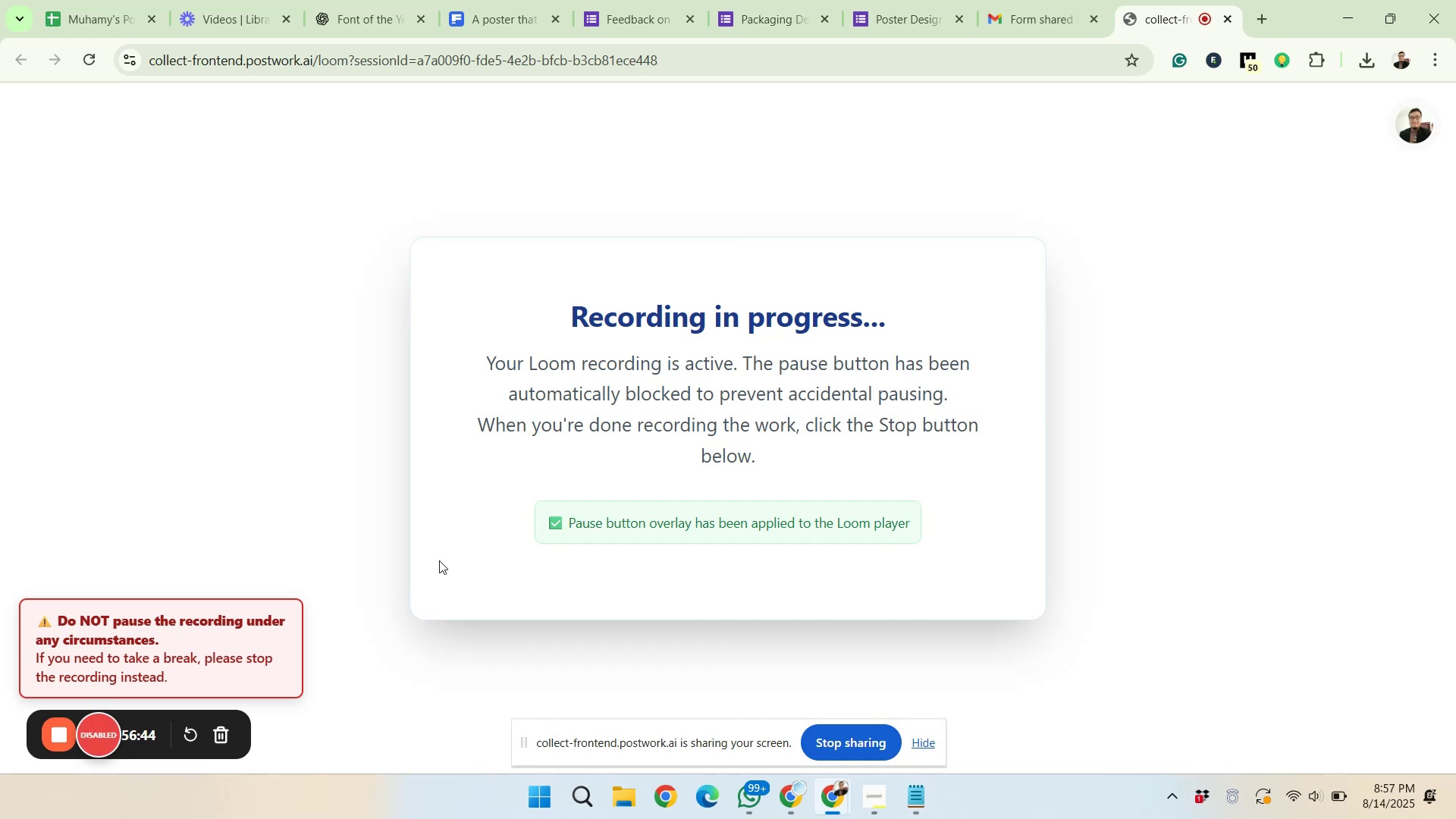 
wait(30.14)
 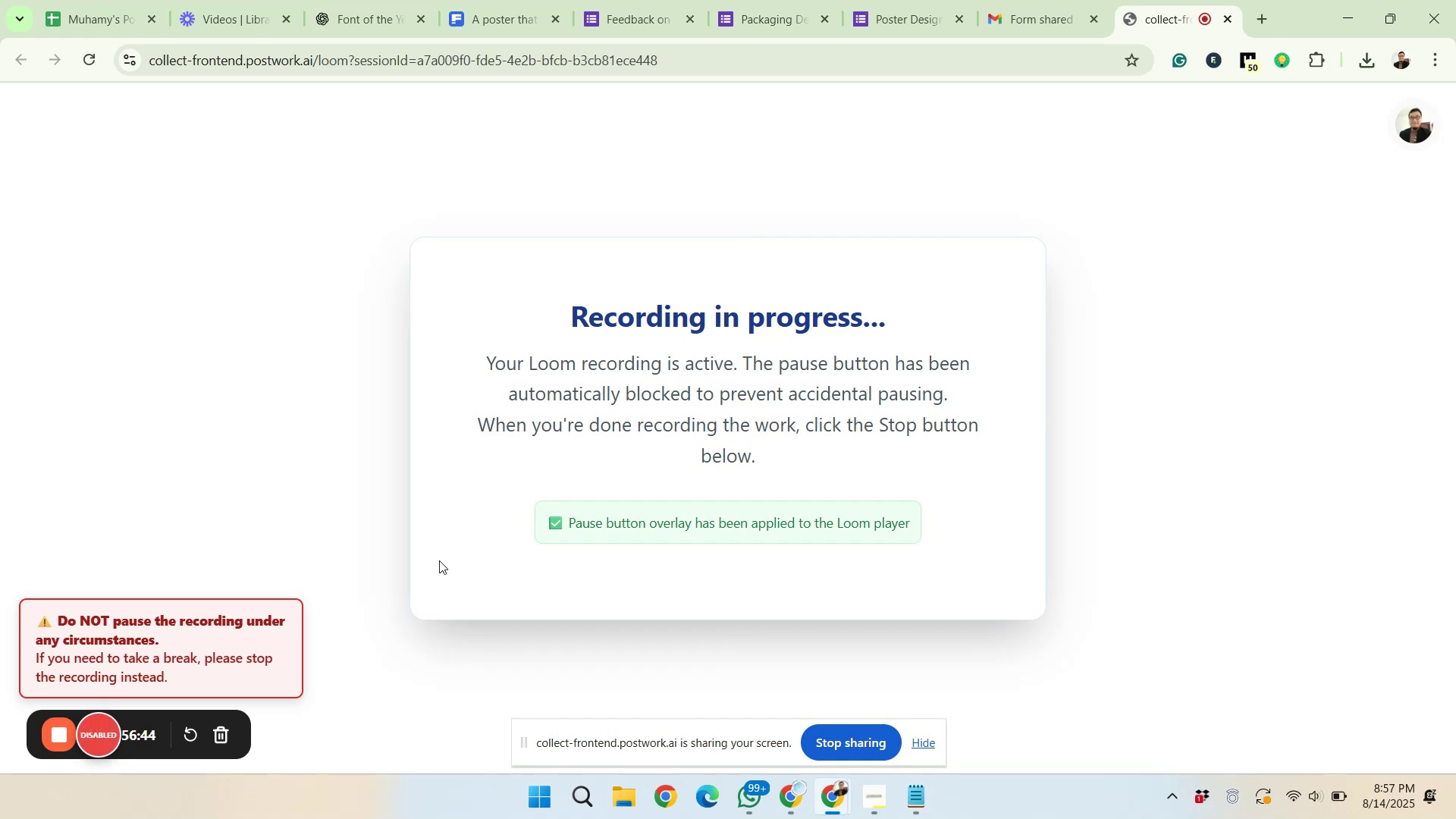 
left_click([360, 12])
 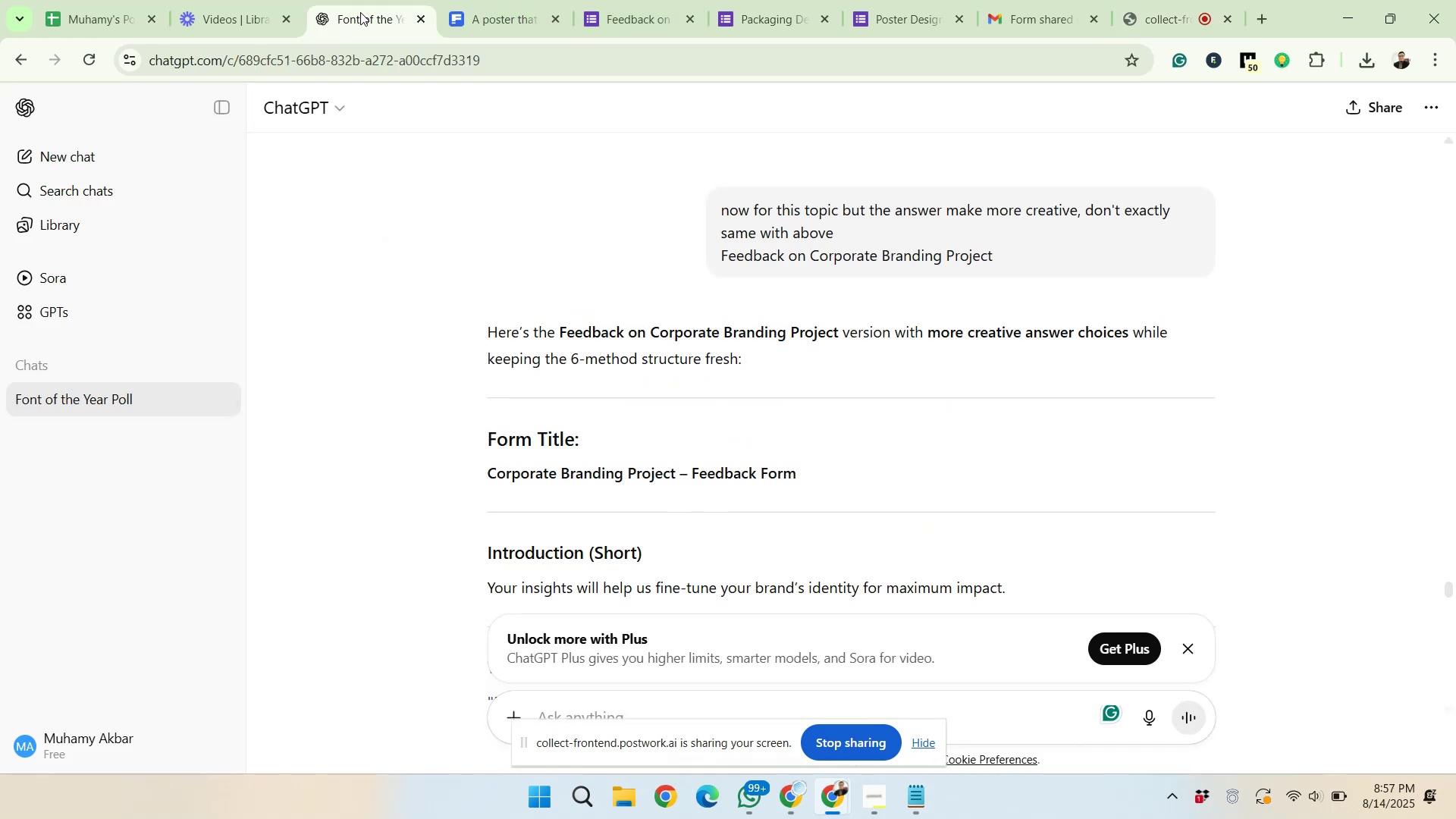 
scroll: coordinate [548, 403], scroll_direction: down, amount: 1.0
 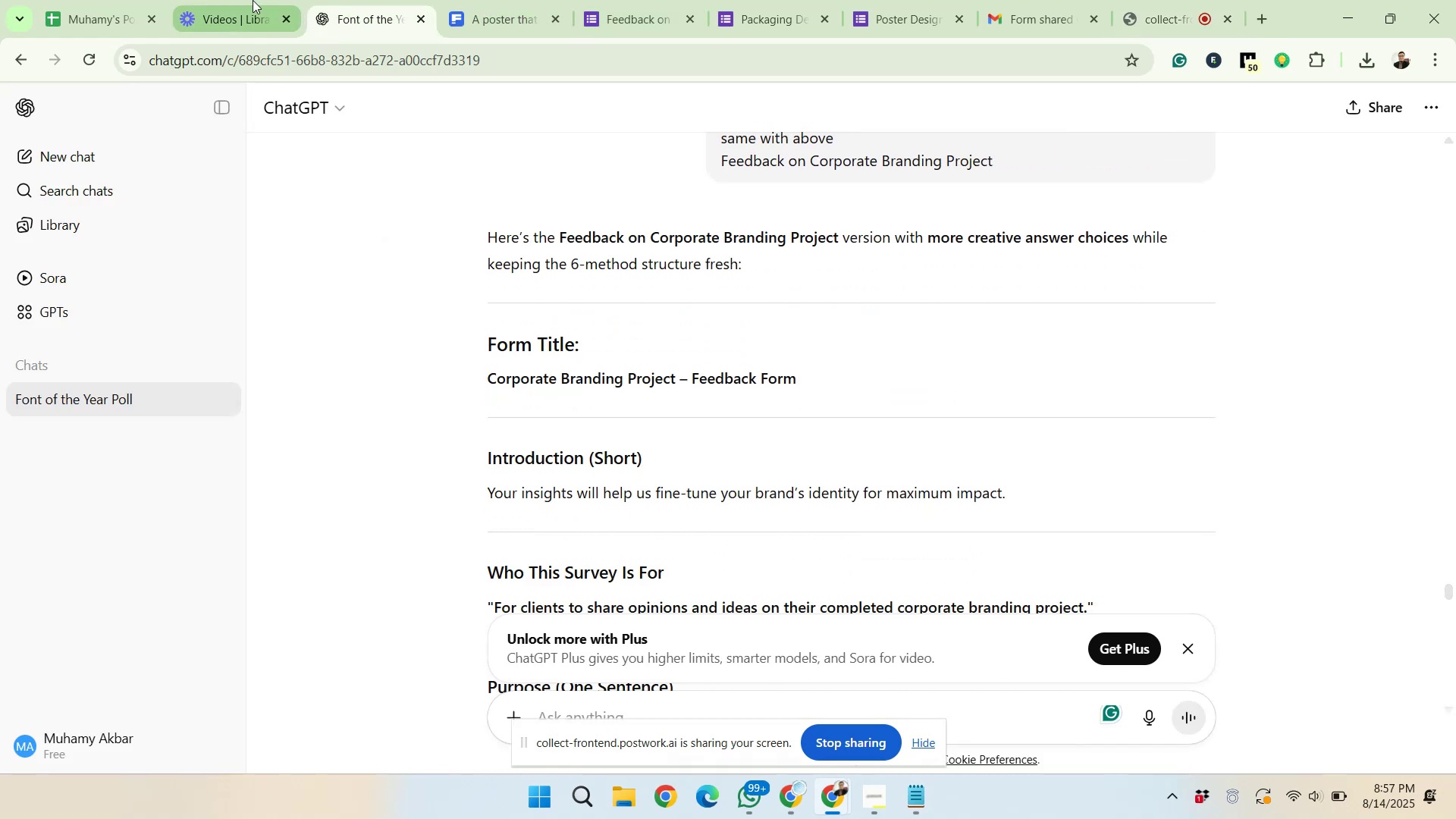 
left_click([102, 0])
 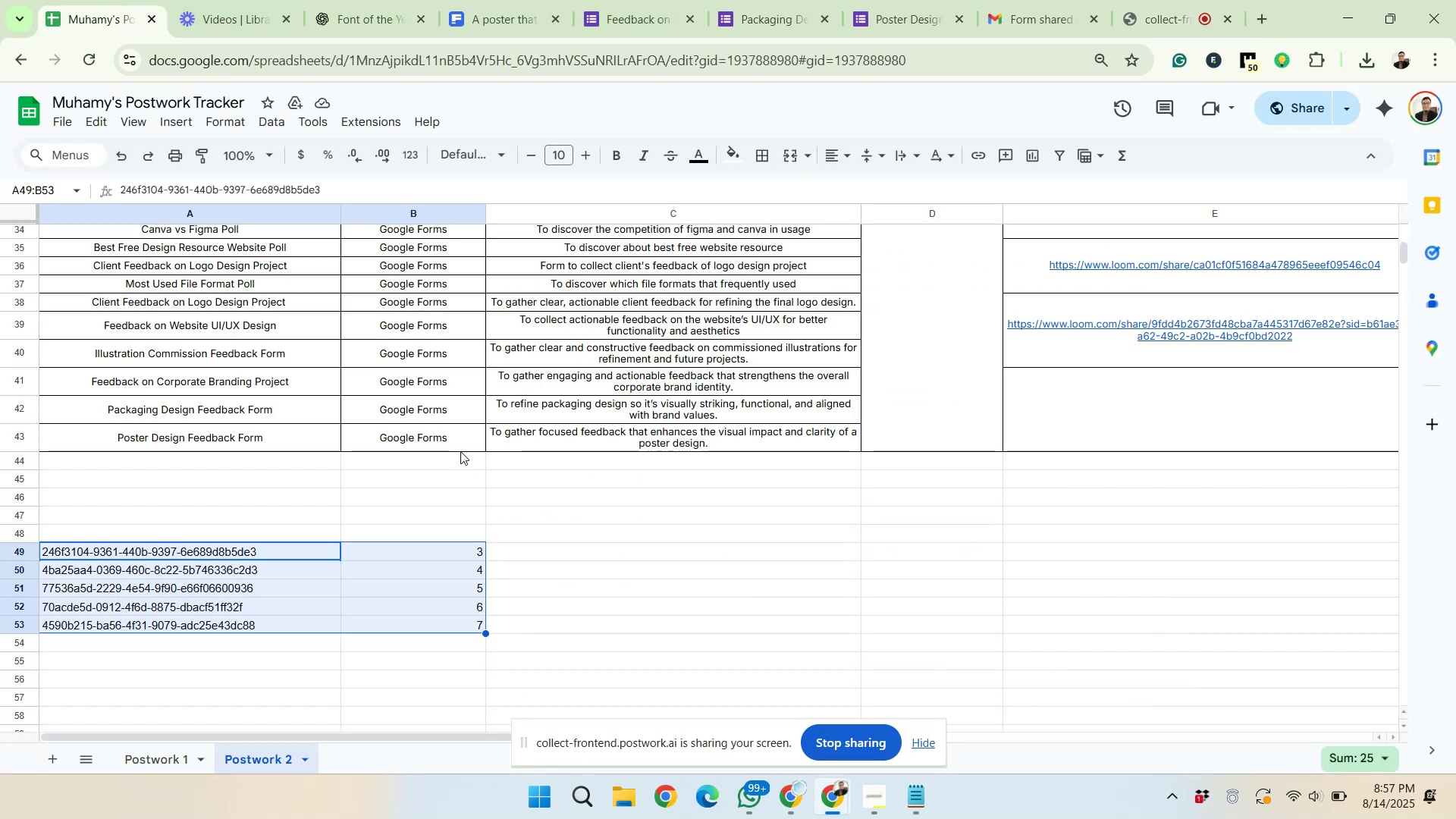 
left_click_drag(start_coordinate=[482, 738], to_coordinate=[629, 737])
 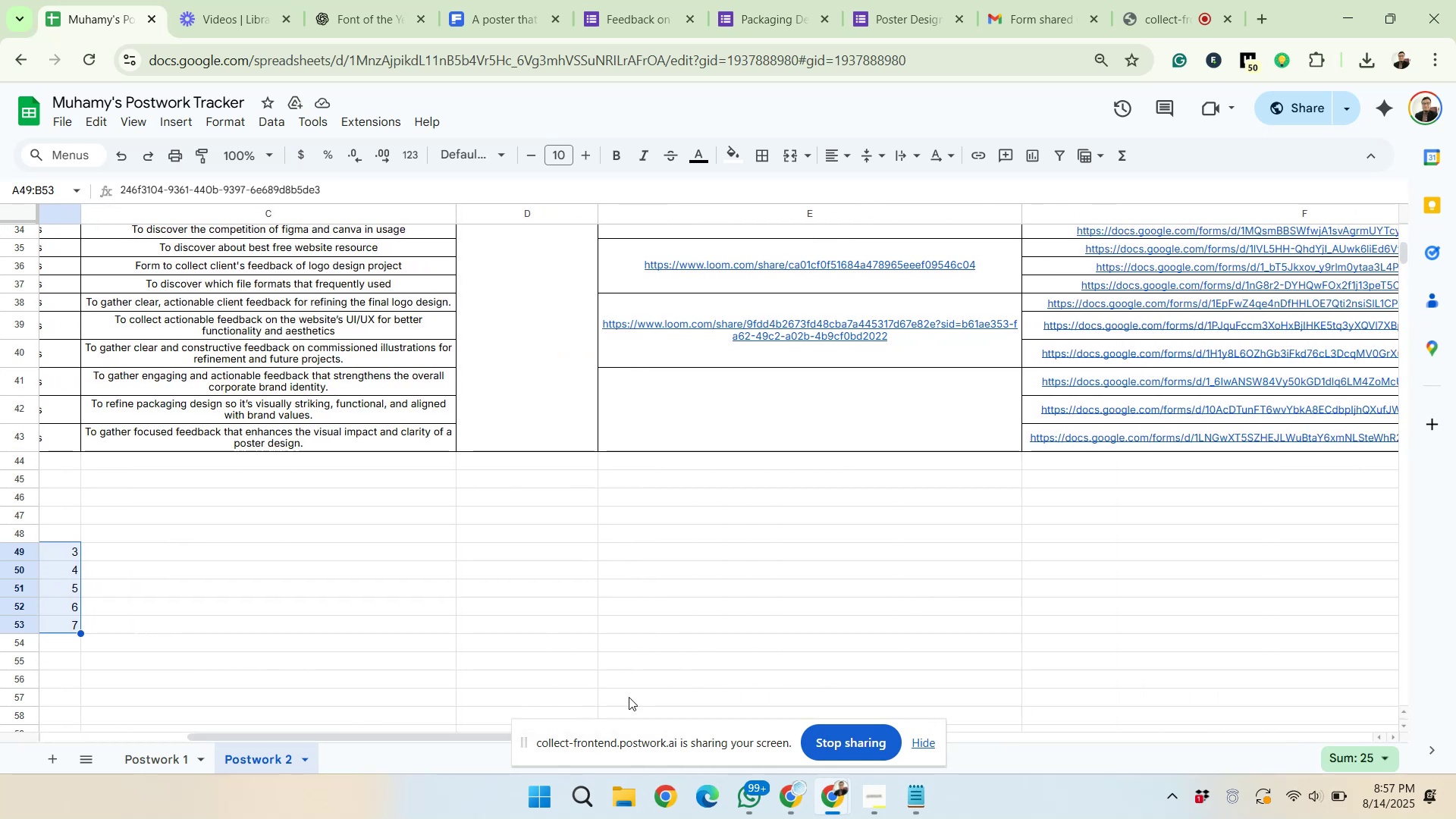 
left_click([1156, 0])
 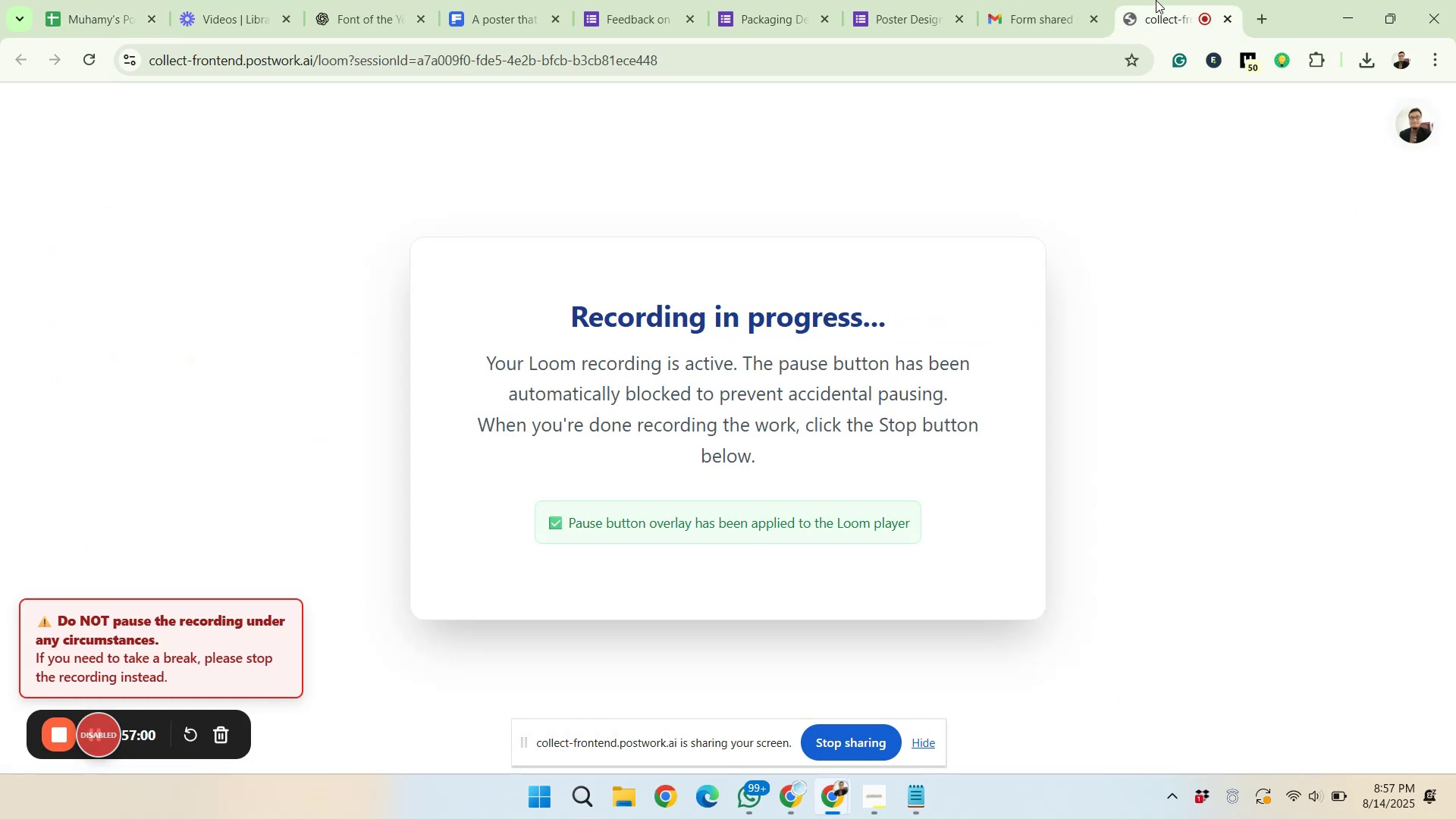 
left_click([290, 501])
 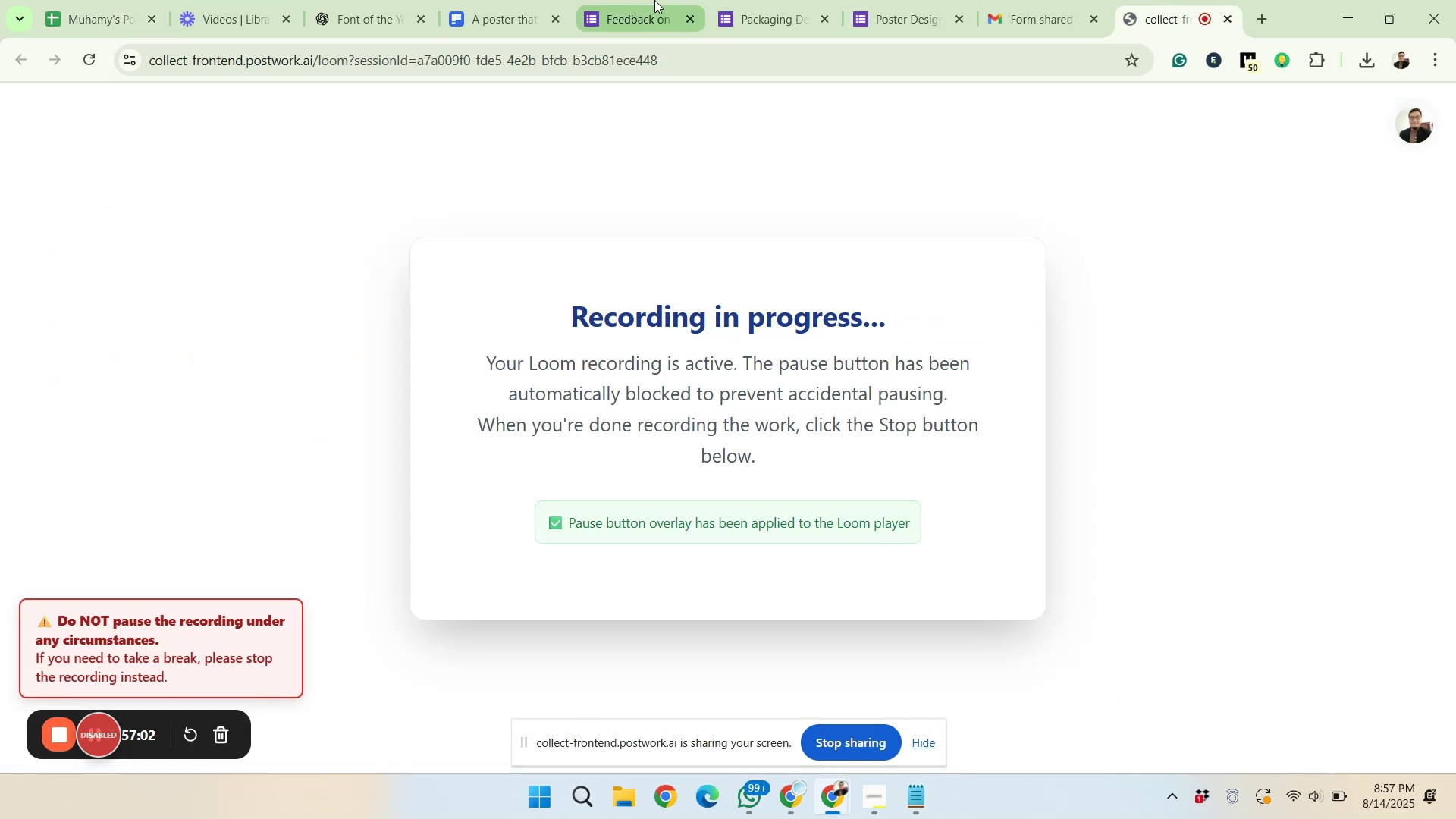 
left_click([327, 0])
 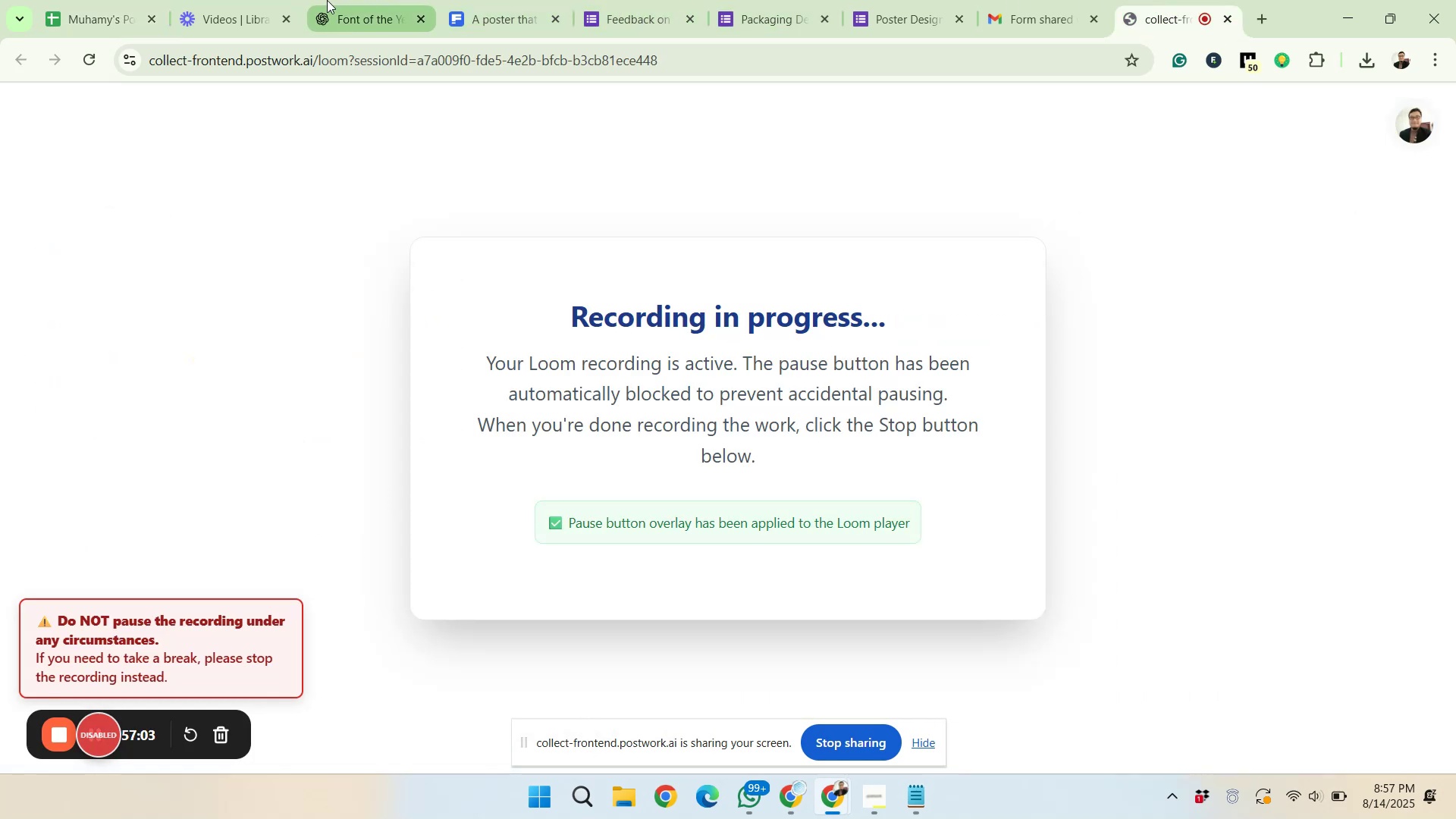 
scroll: coordinate [708, 396], scroll_direction: up, amount: 4.0
 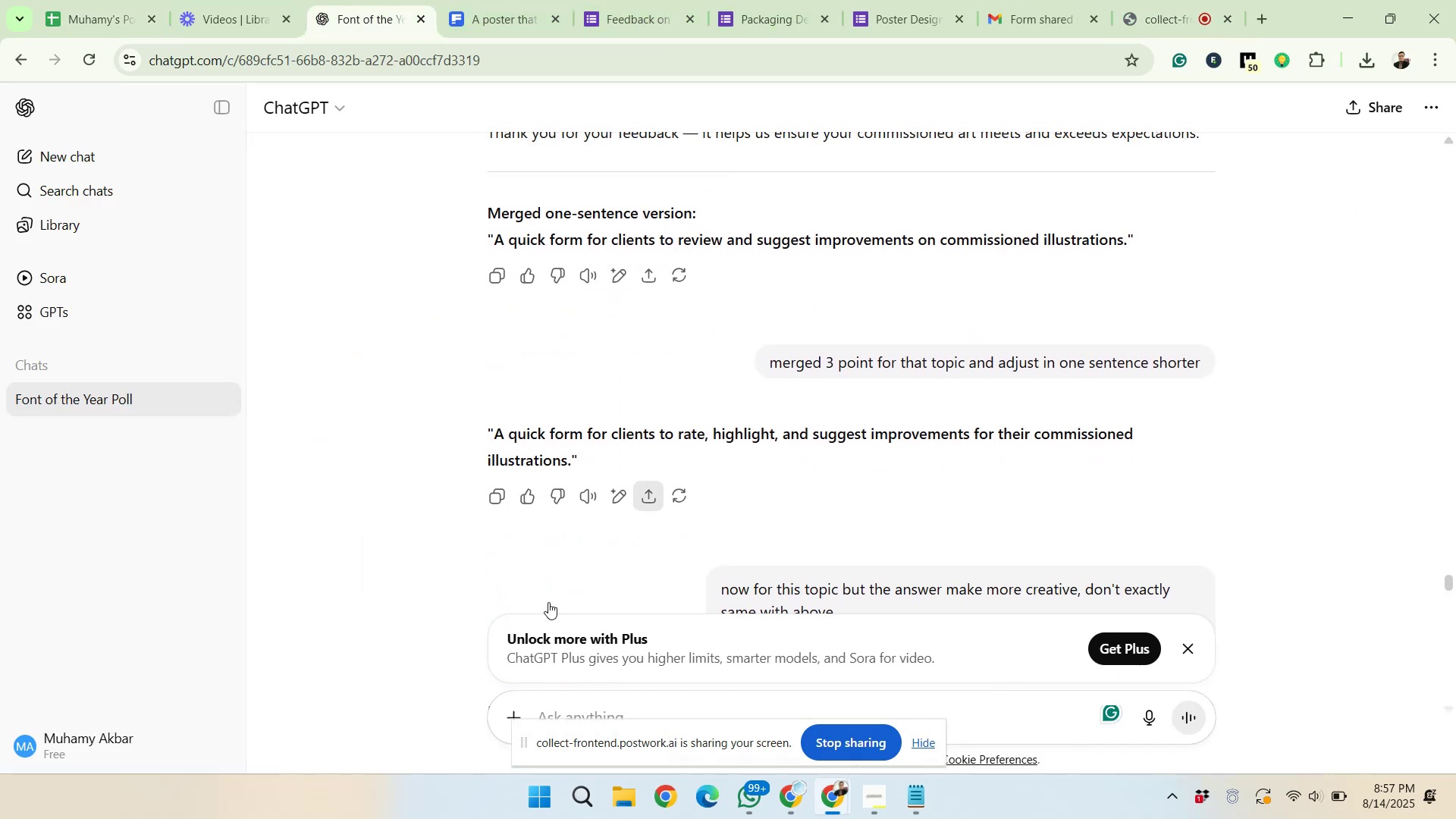 
left_click([549, 714])
 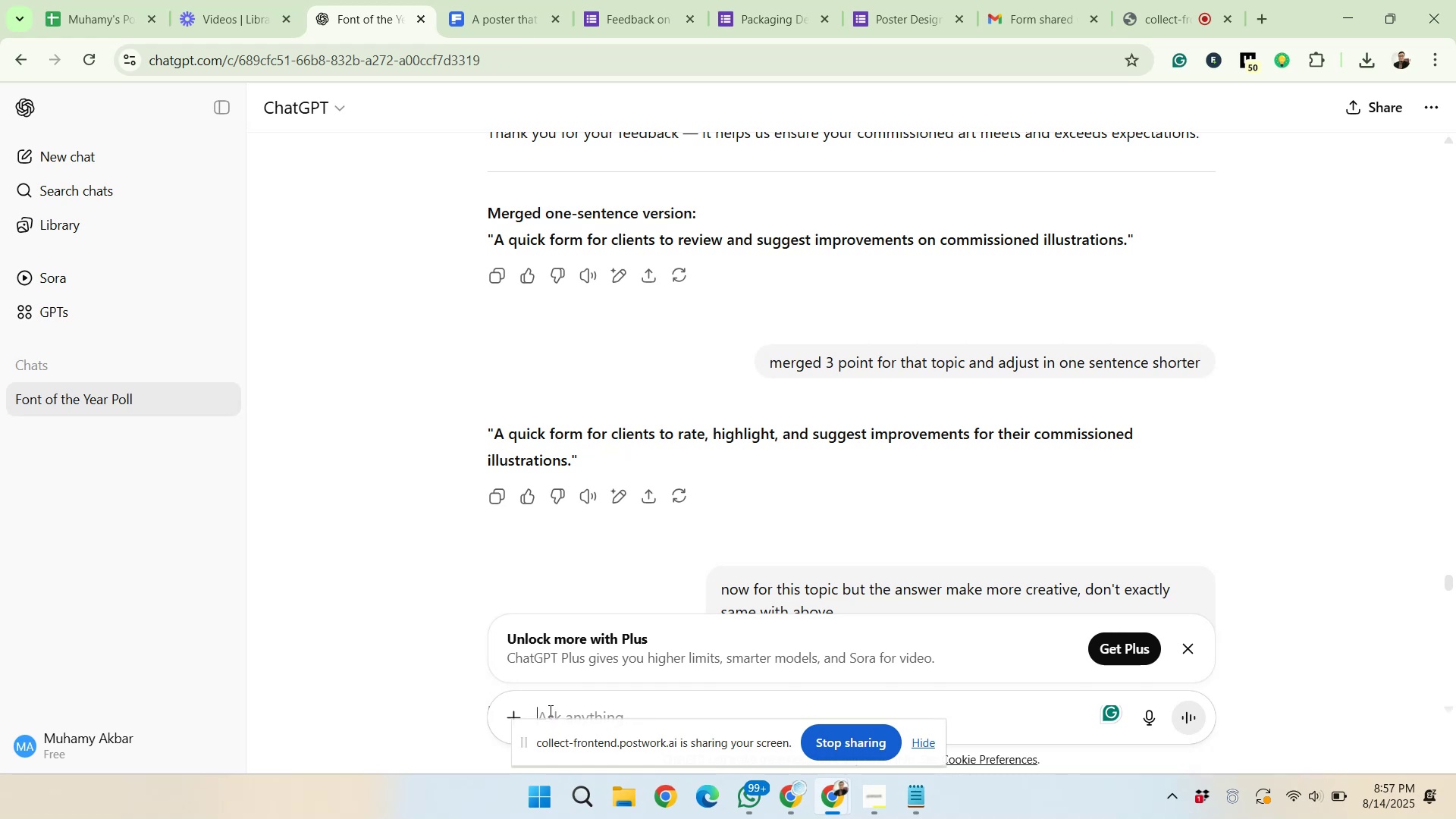 
type(merged 3 point for that topic )
 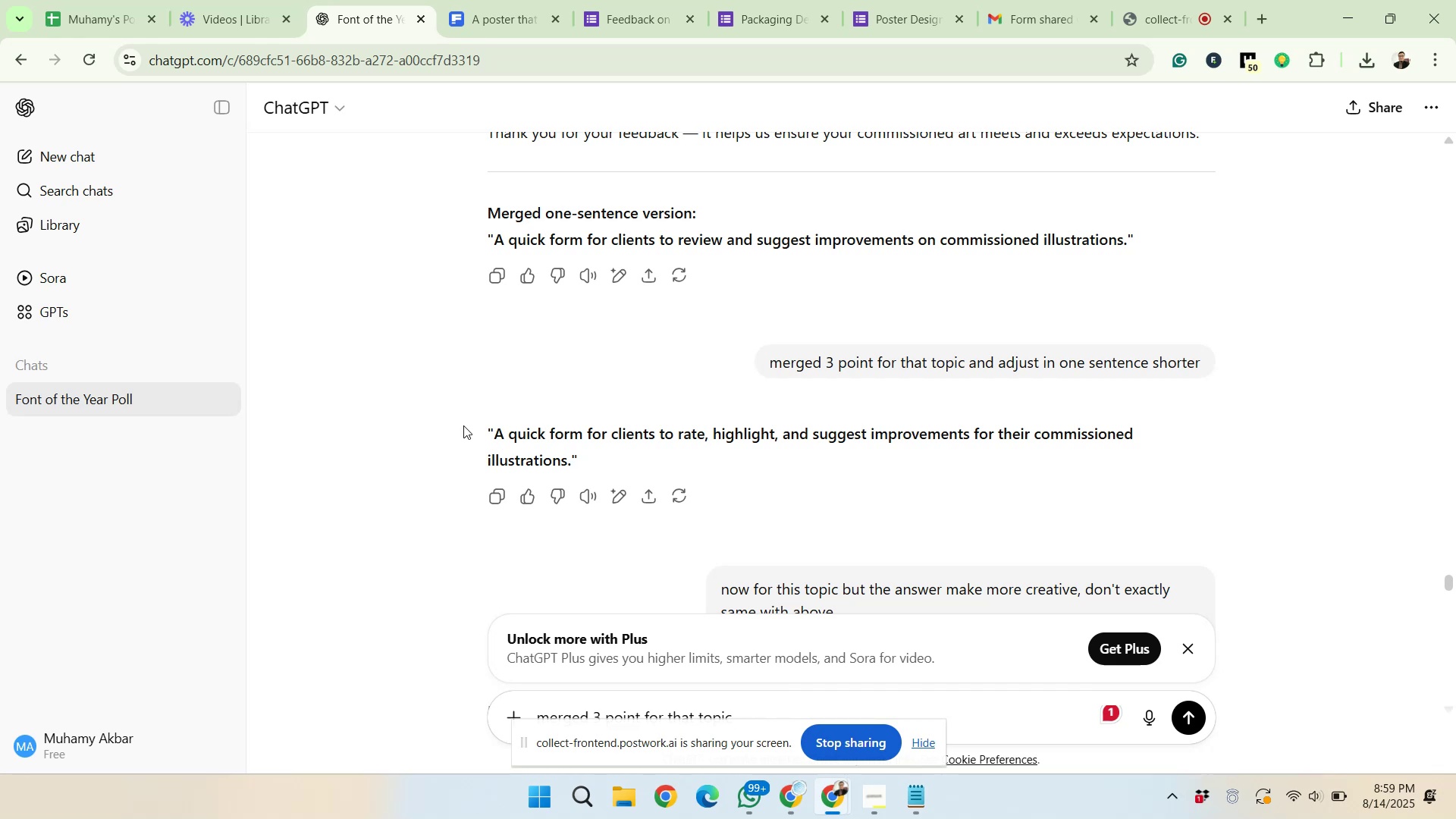 
wait(90.44)
 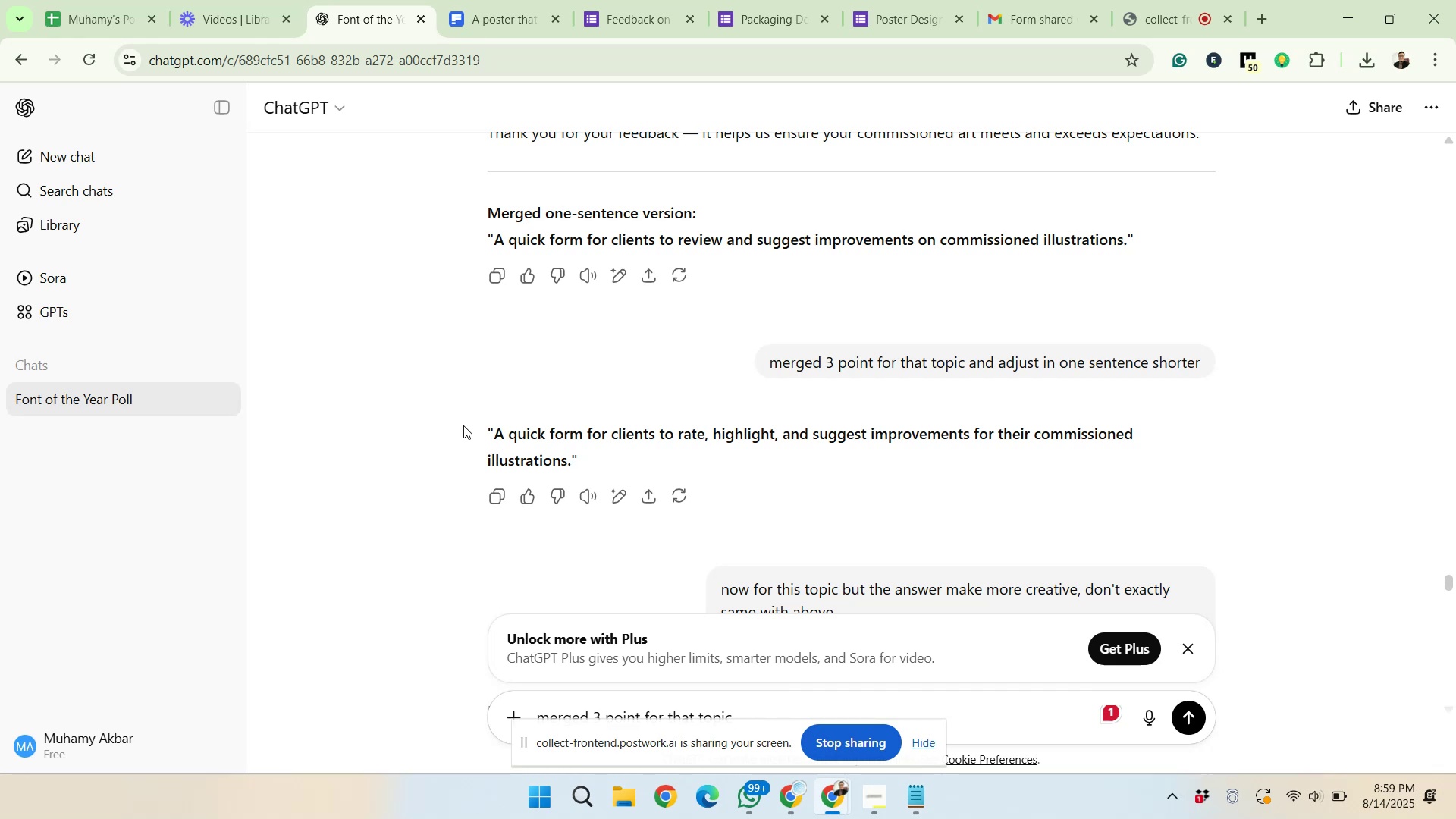 
scroll: coordinate [707, 328], scroll_direction: down, amount: 2.0
 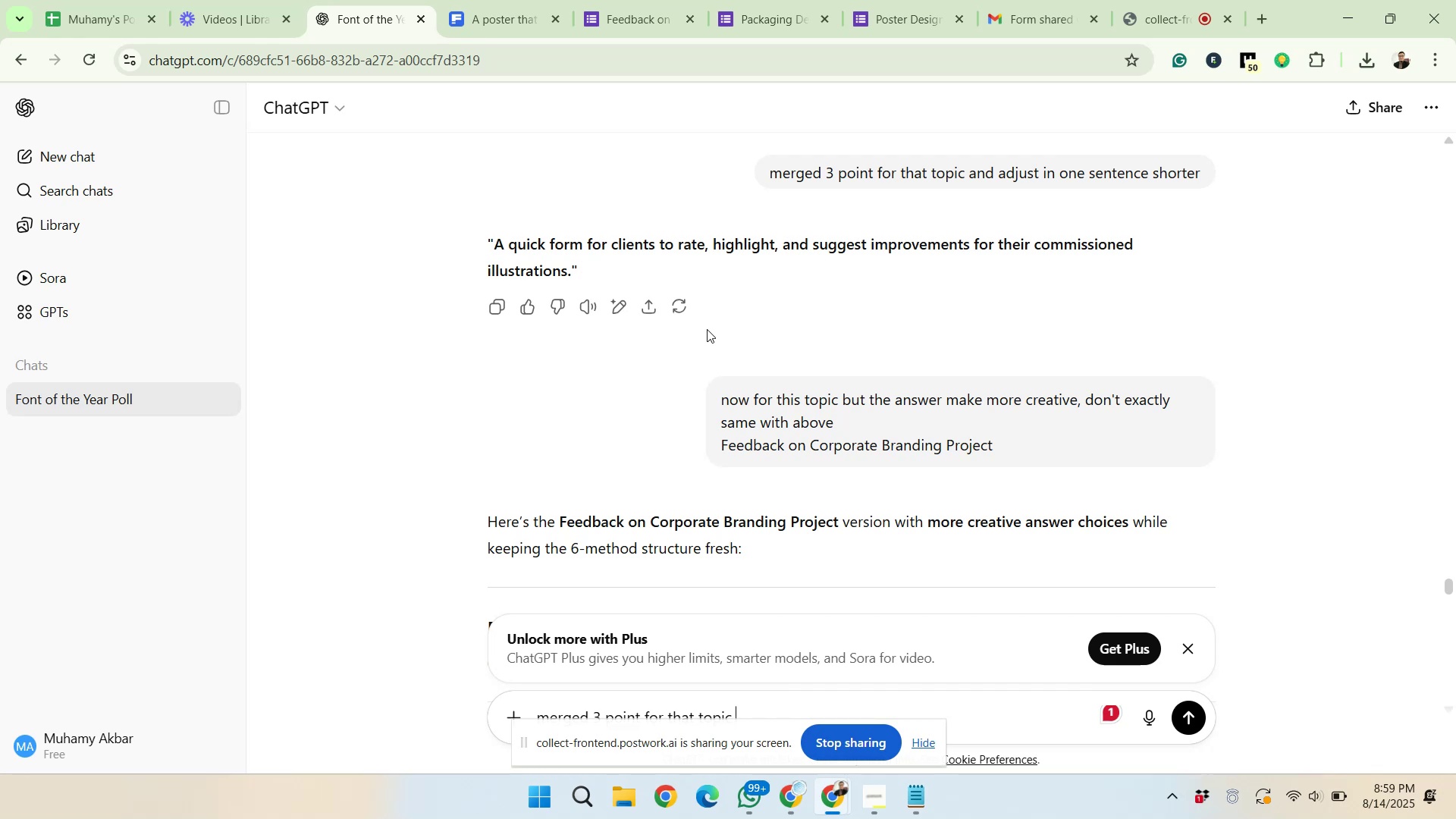 
wait(27.58)
 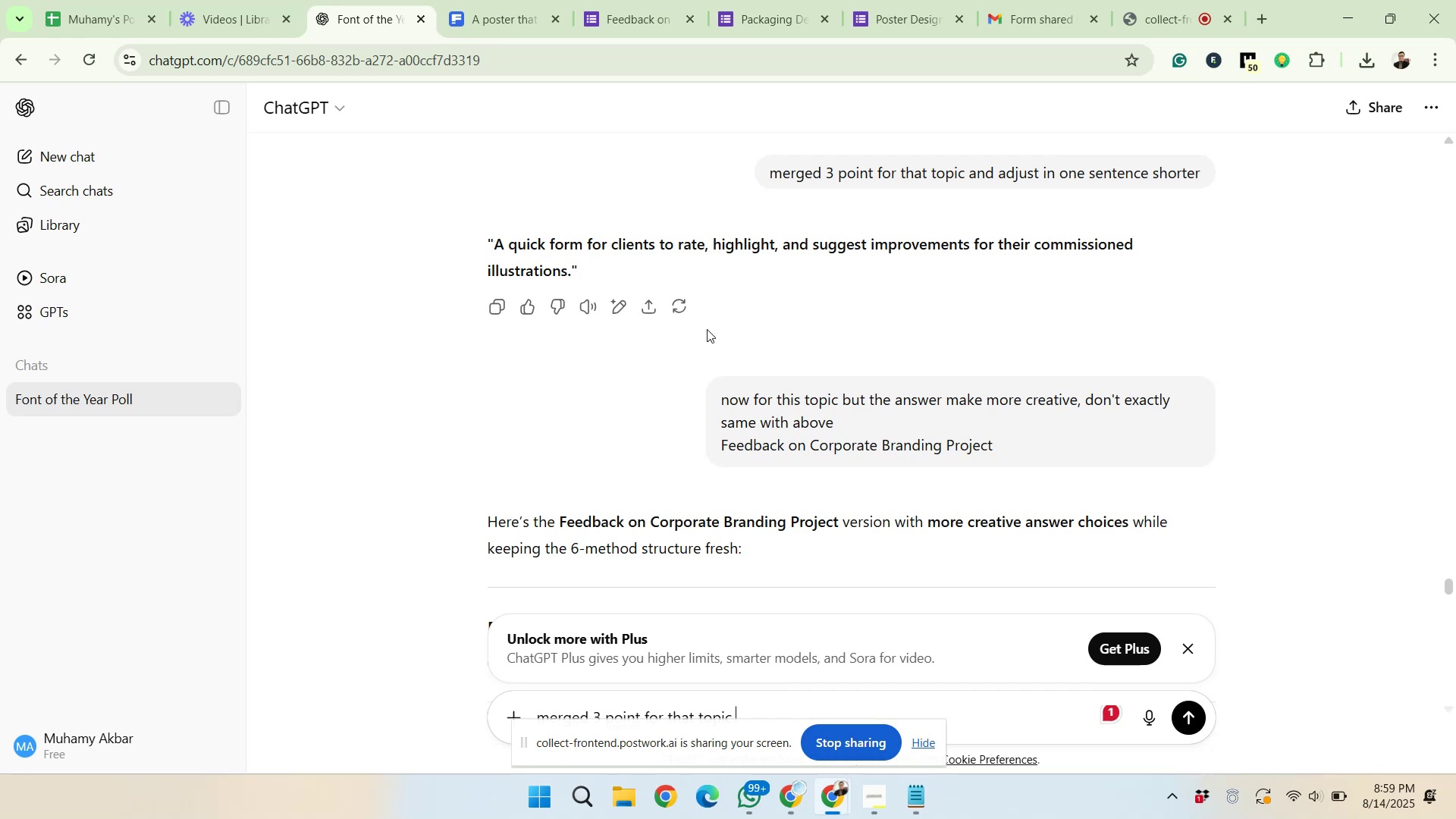 
left_click([1138, 0])
 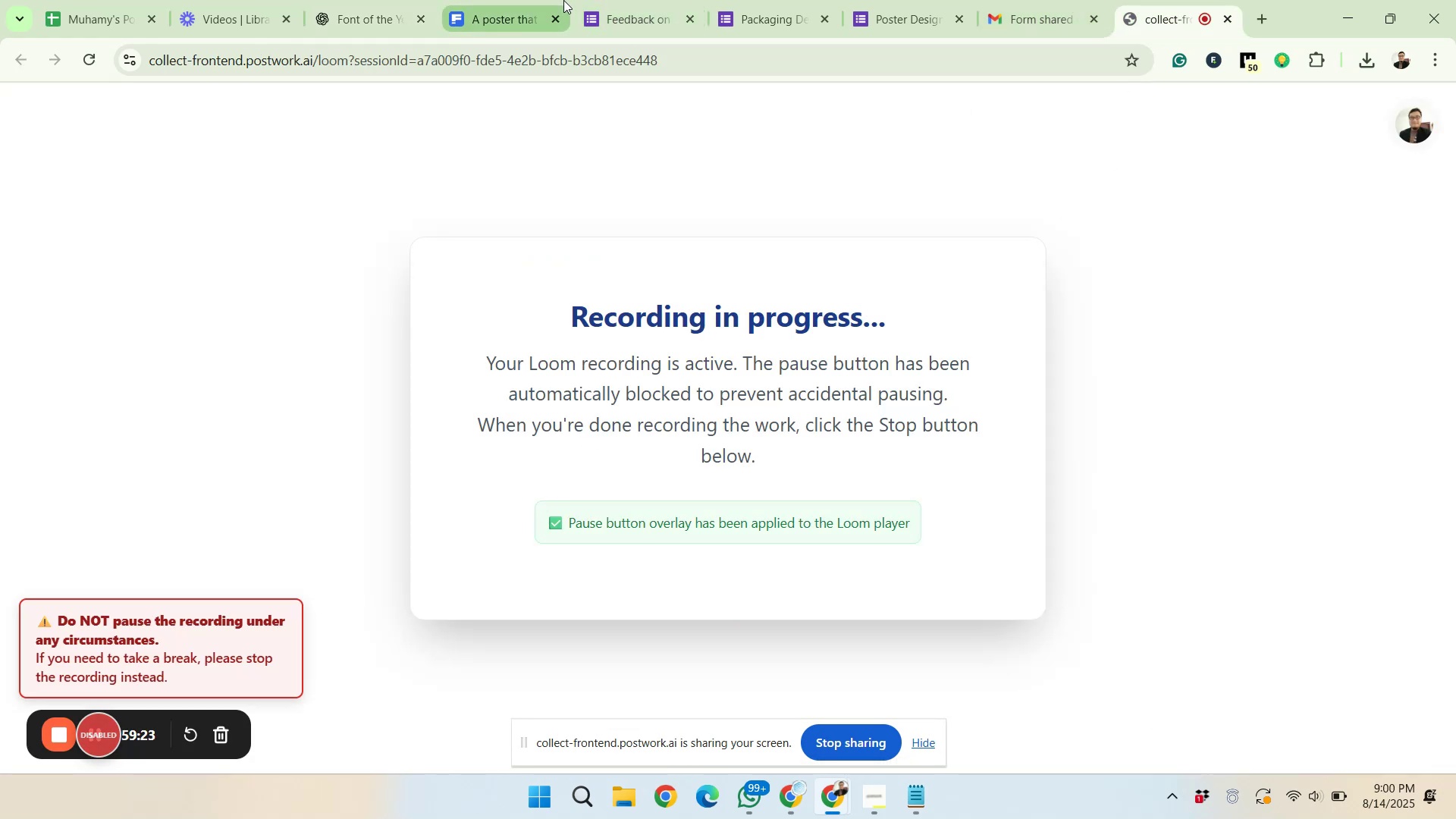 
left_click([363, 0])
 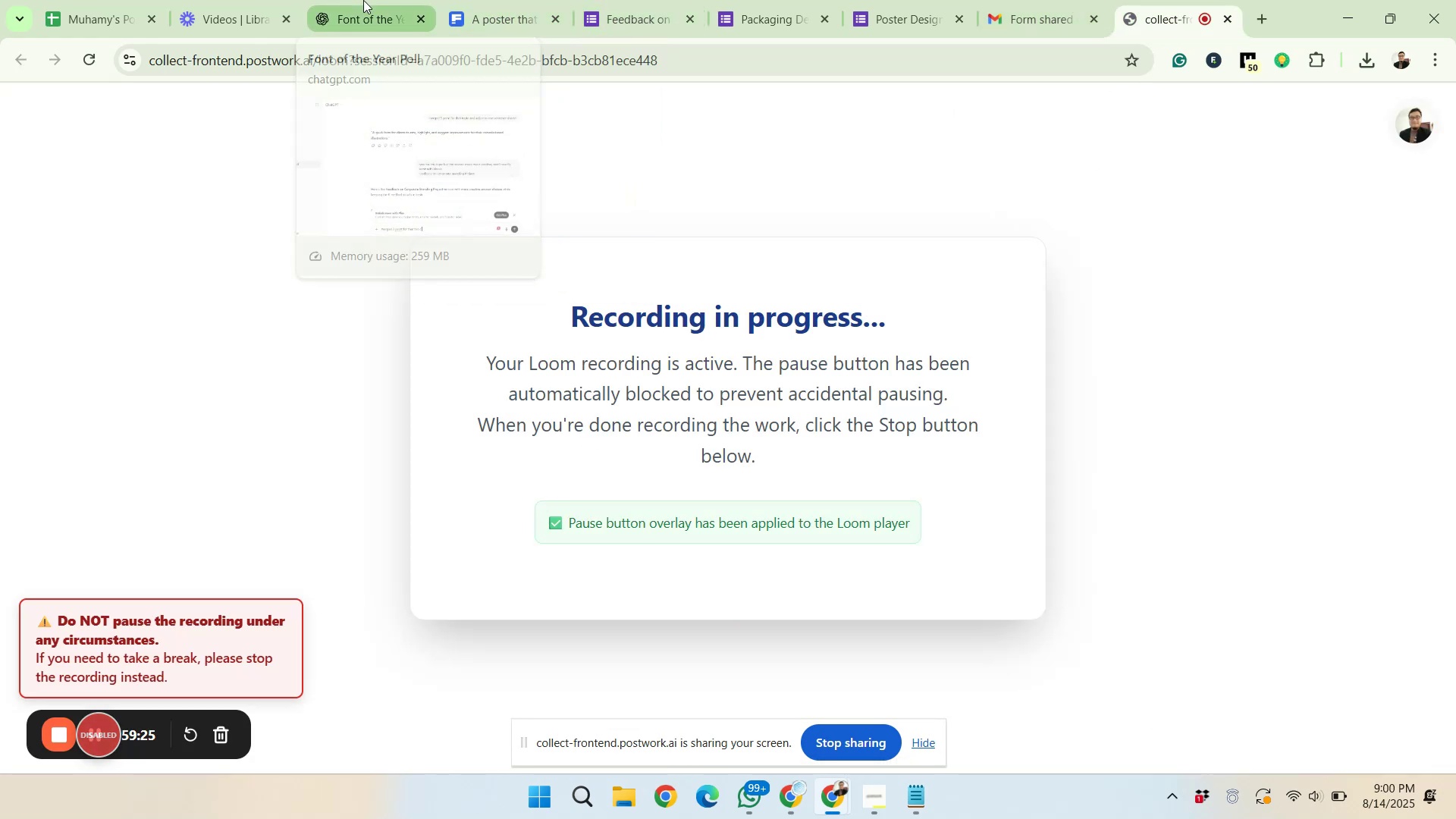 
scroll: coordinate [1089, 508], scroll_direction: down, amount: 17.0
 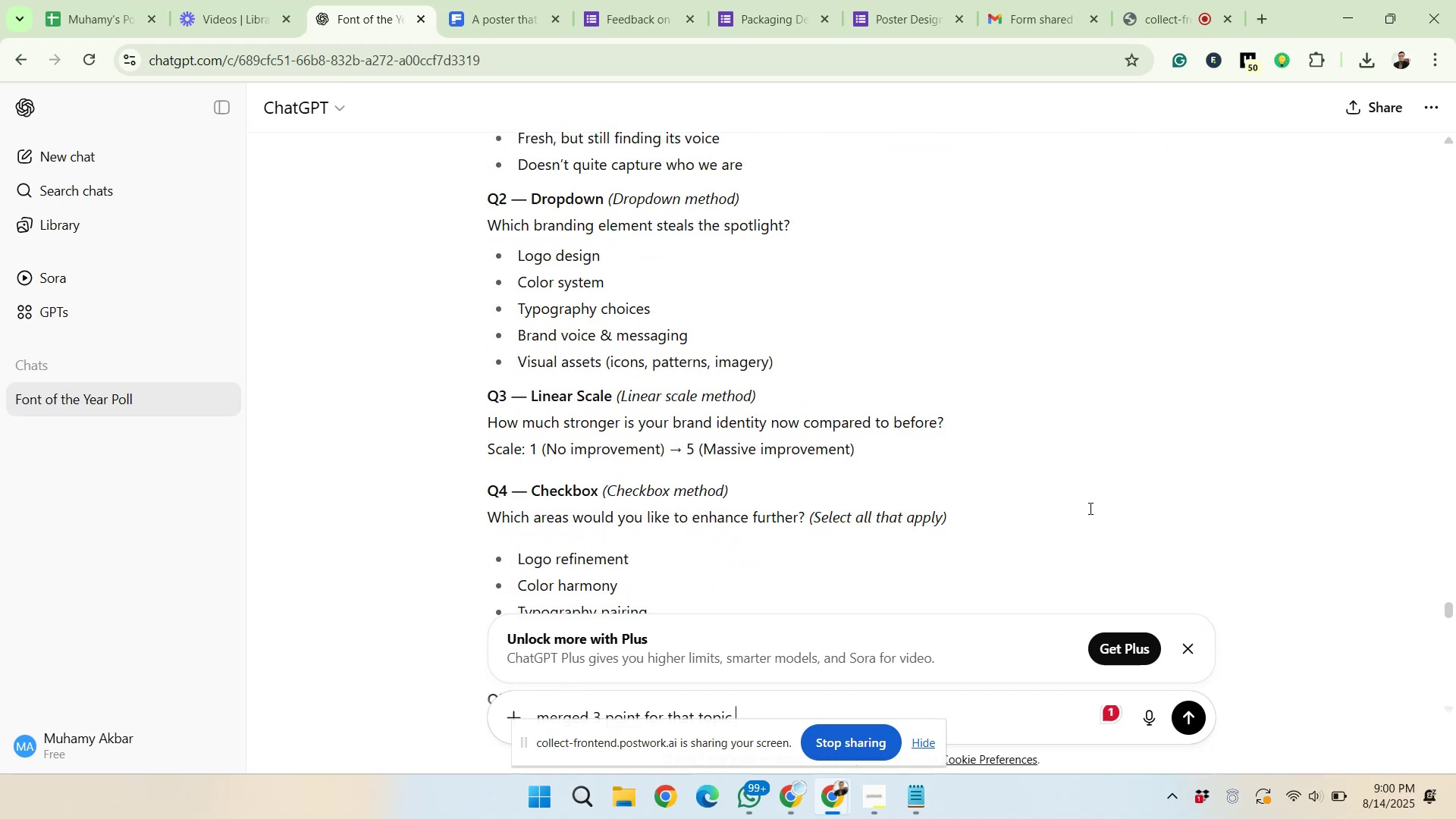 
left_click_drag(start_coordinate=[1453, 611], to_coordinate=[1455, 757])
 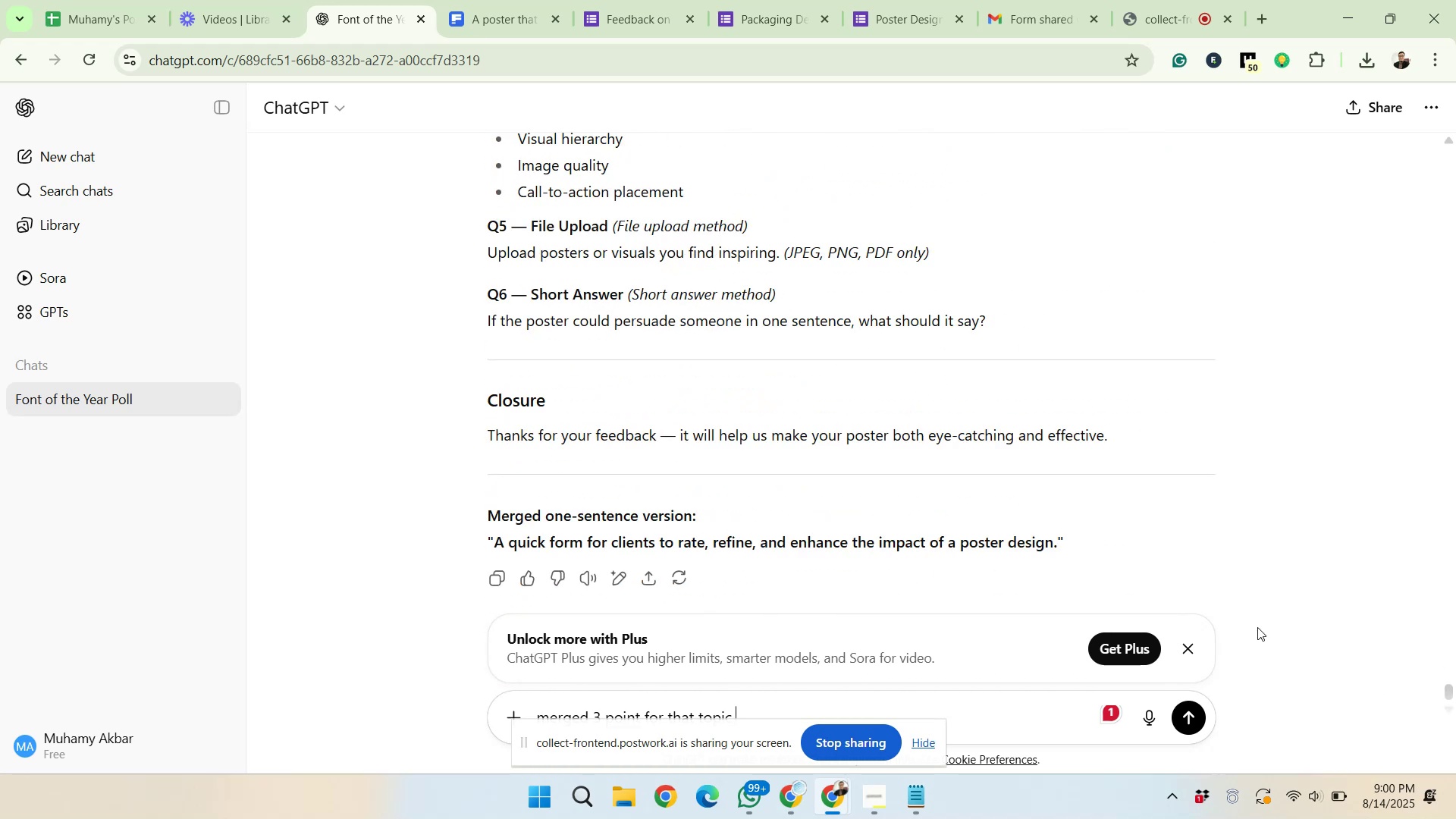 
scroll: coordinate [675, 410], scroll_direction: down, amount: 2.0
 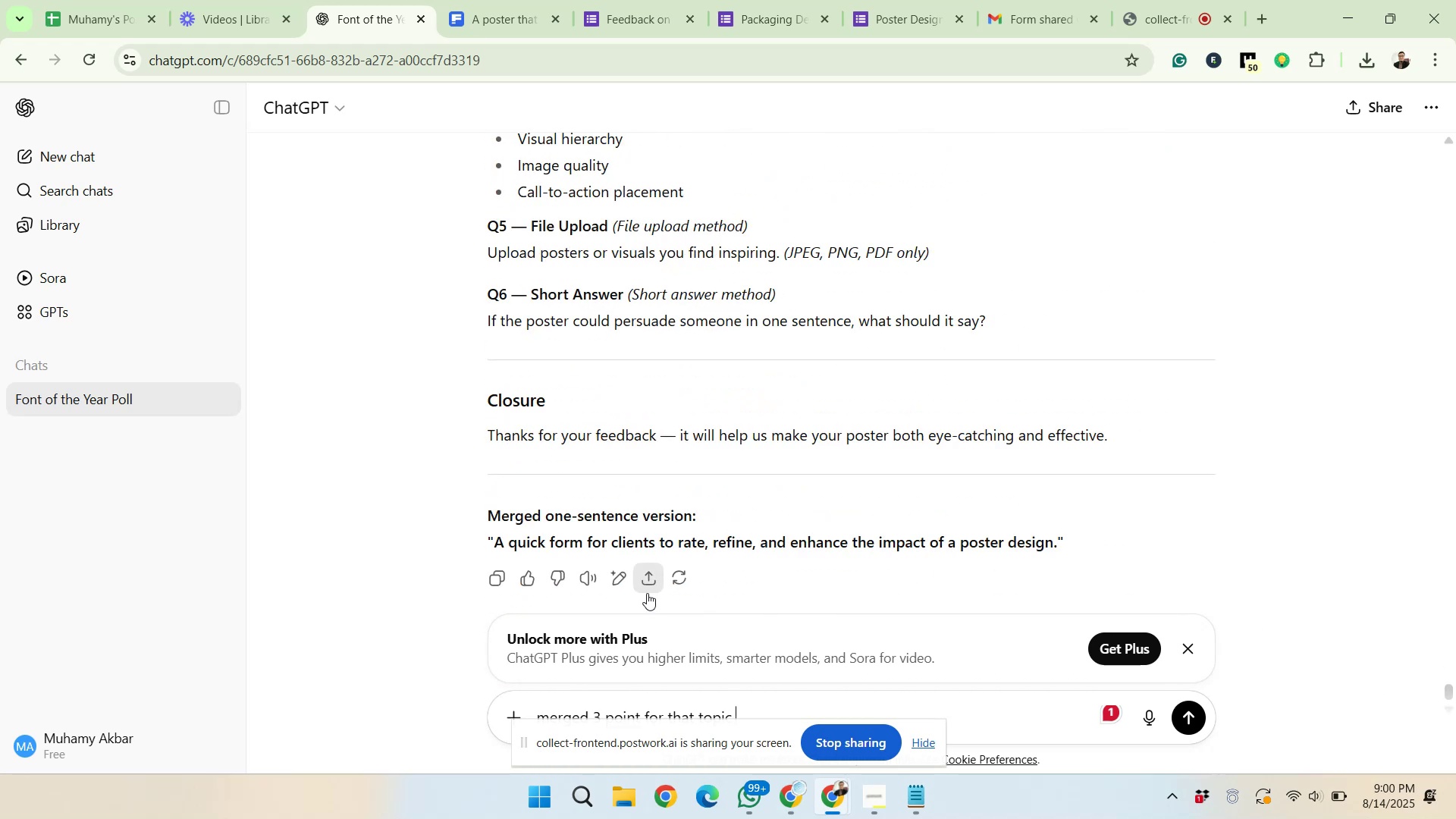 
scroll: coordinate [761, 522], scroll_direction: up, amount: 43.0
 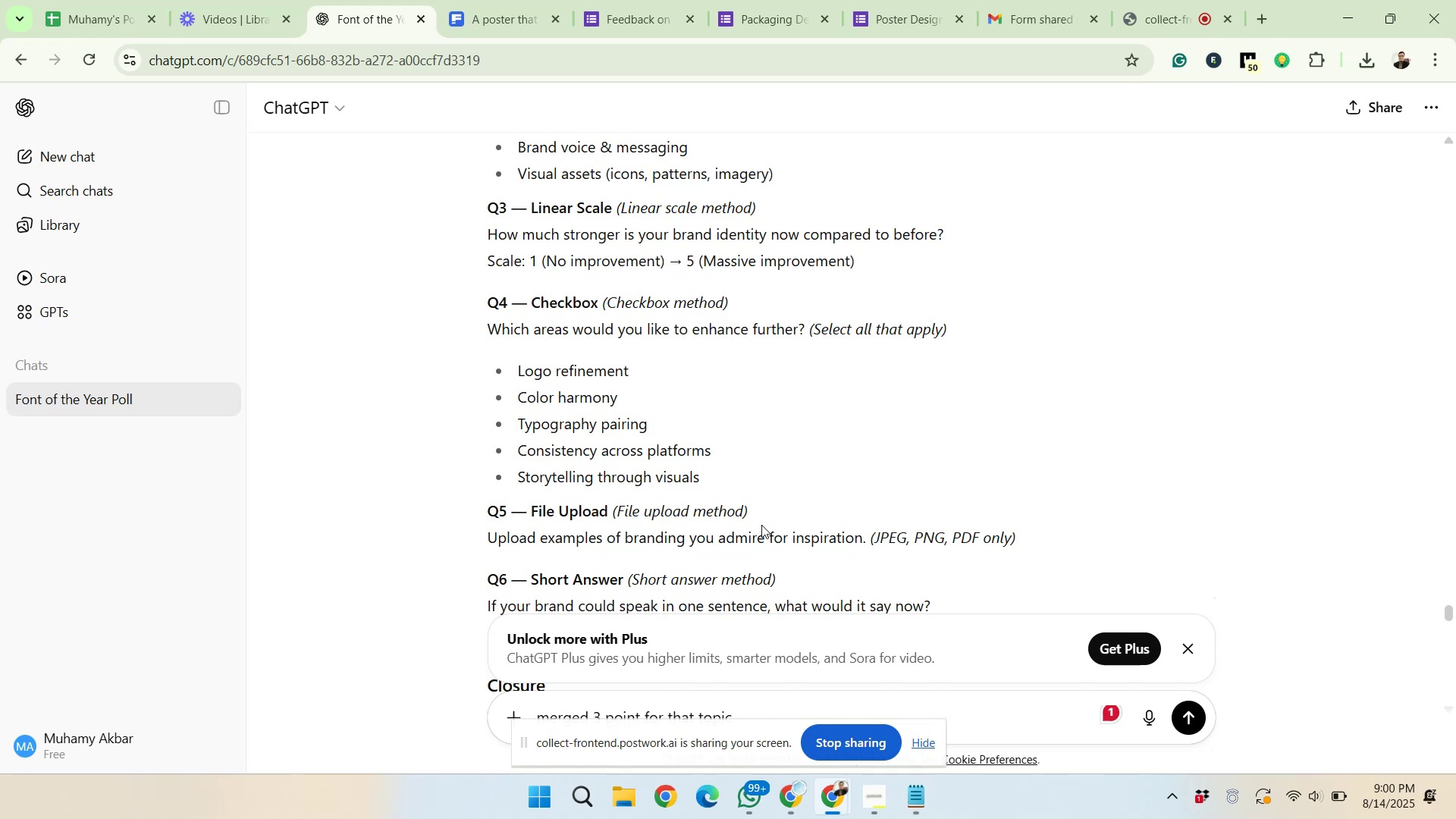 
wait(22.58)
 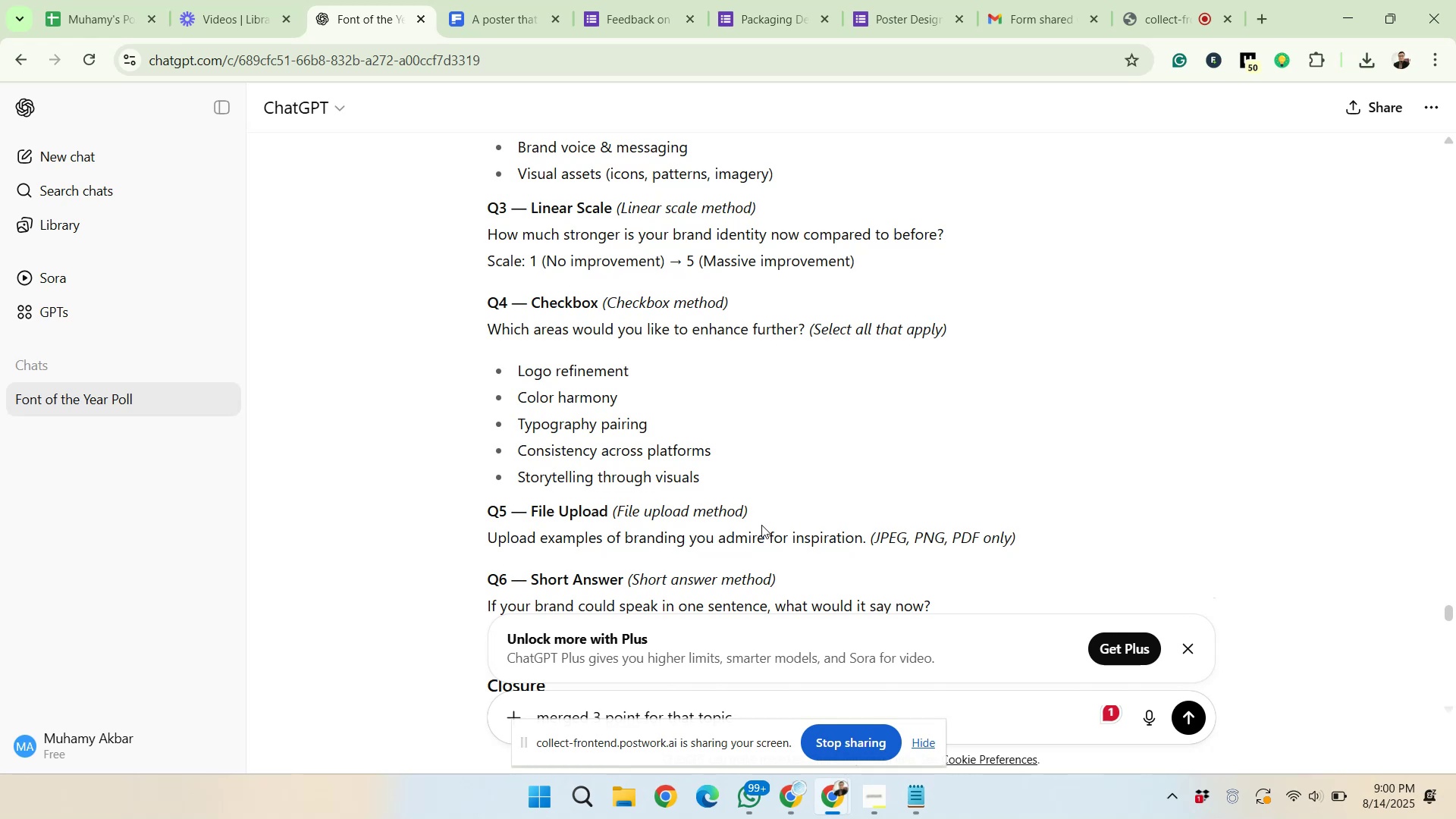 
scroll: coordinate [761, 520], scroll_direction: down, amount: 1.0
 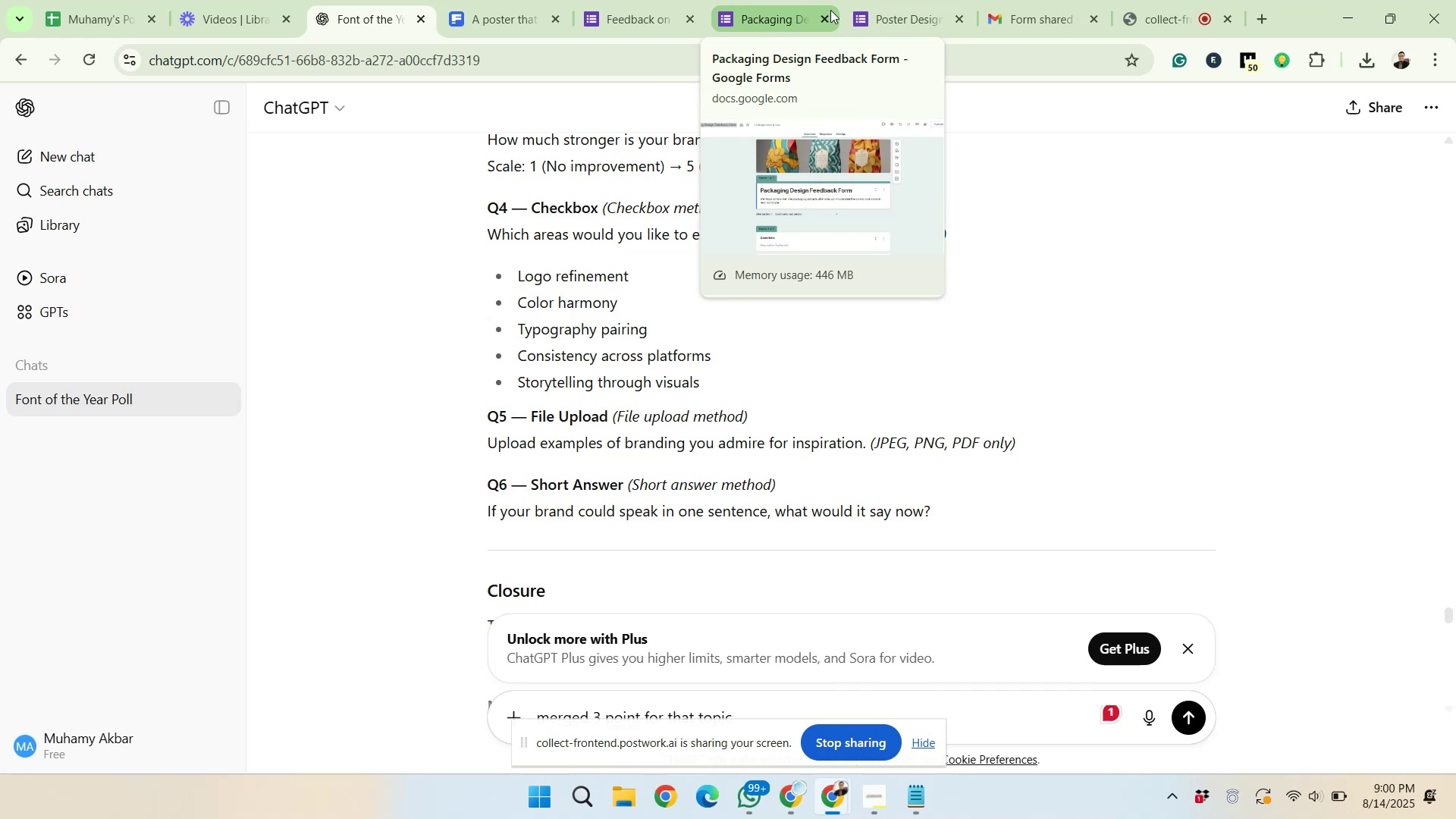 
wait(20.37)
 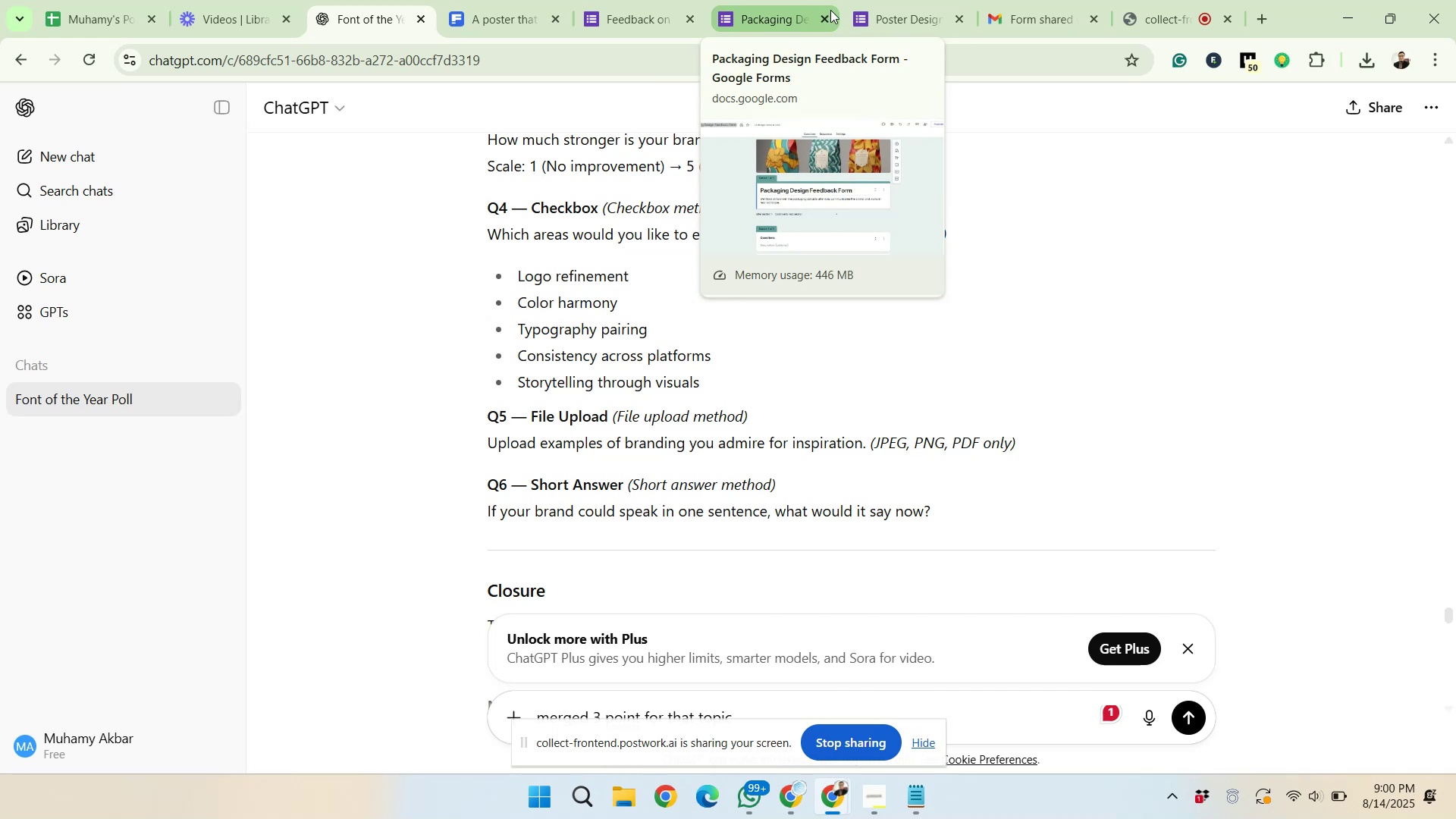 
scroll: coordinate [811, 464], scroll_direction: up, amount: 9.0
 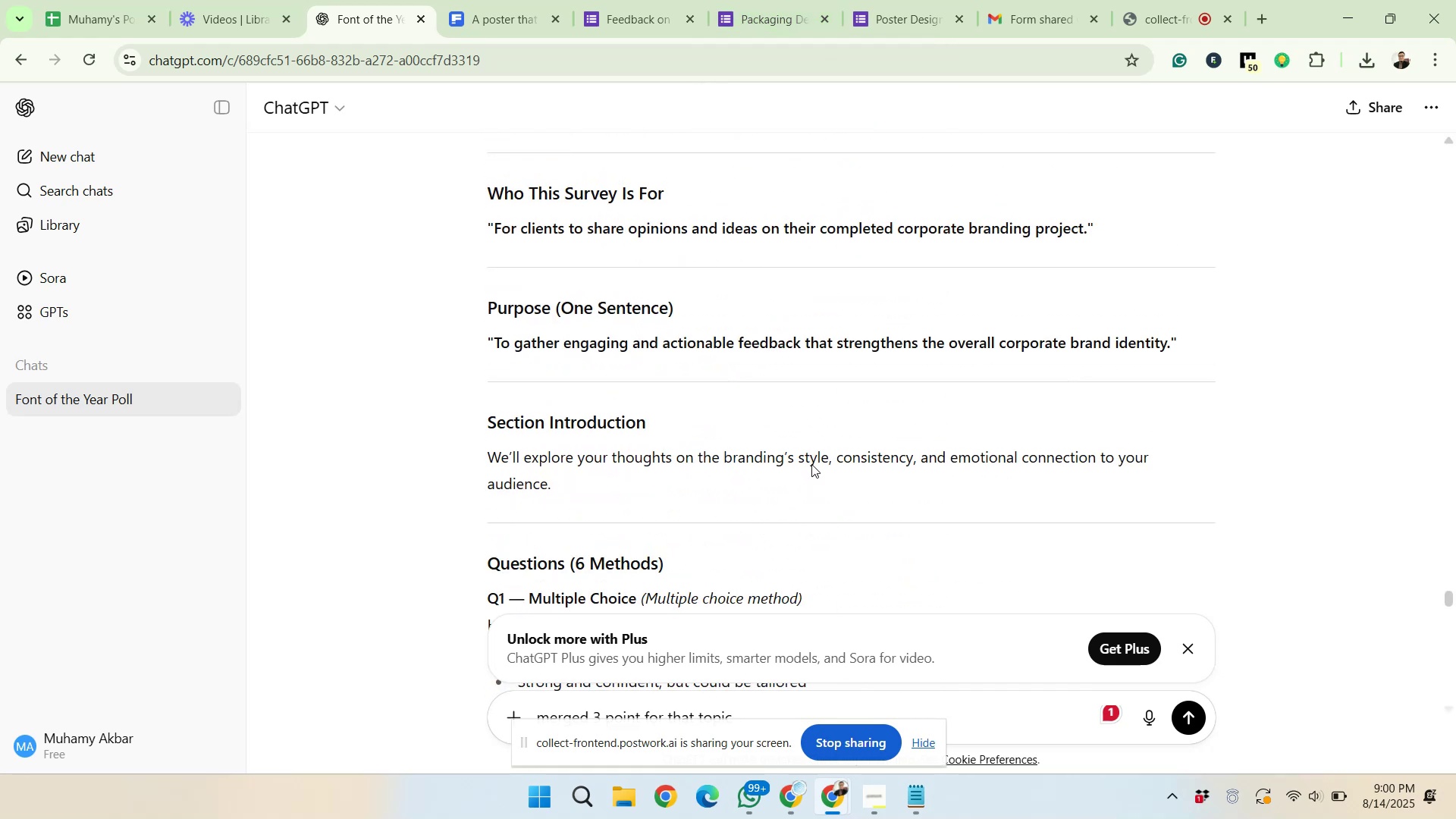 